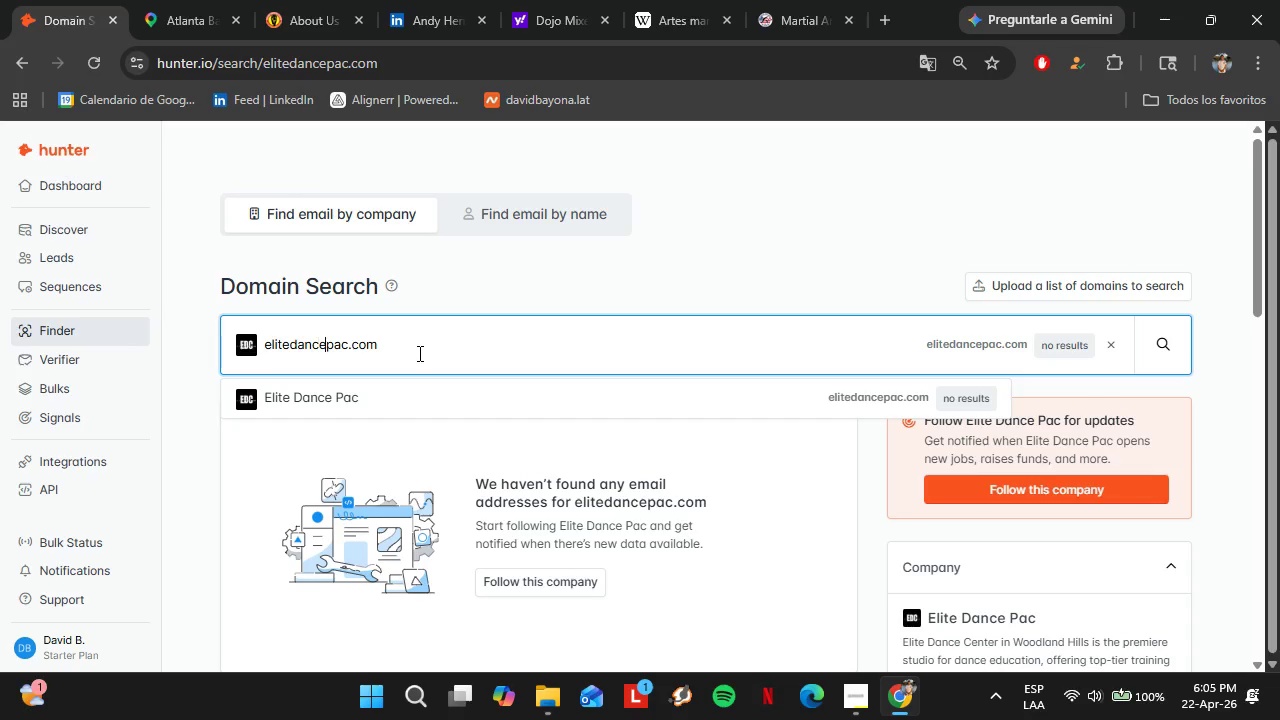 
key(ArrowRight)
 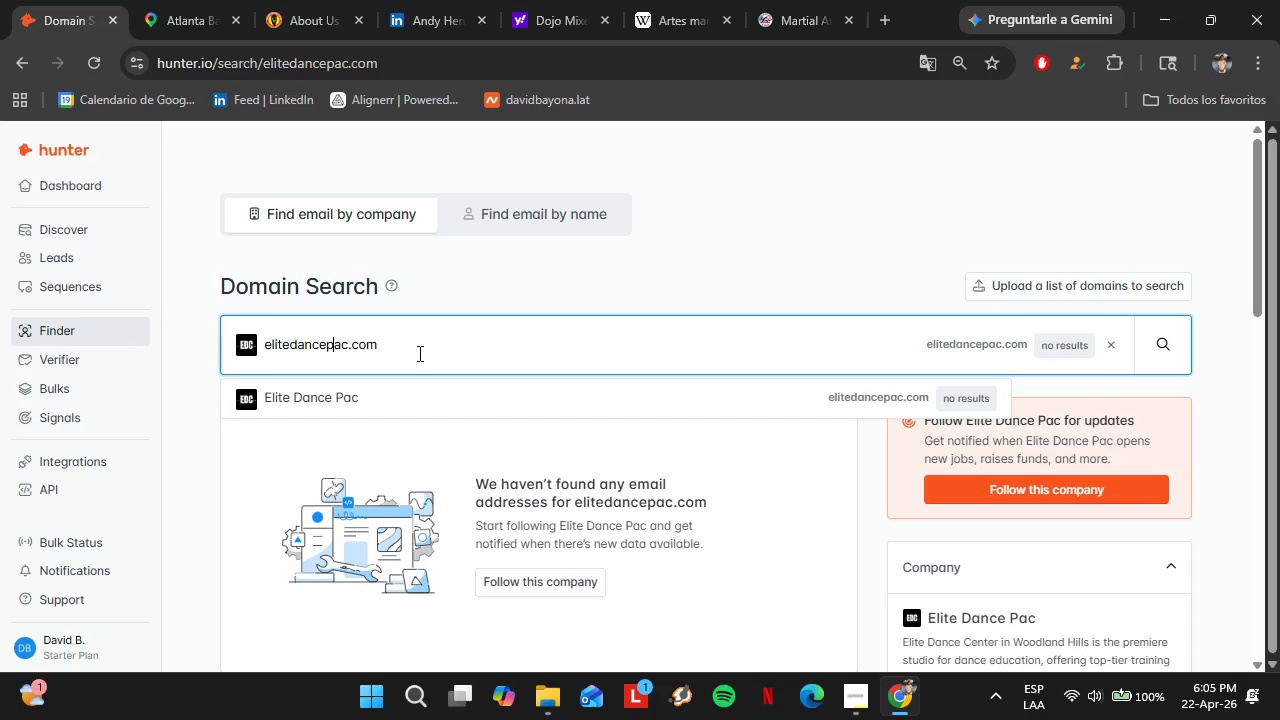 
key(ArrowRight)
 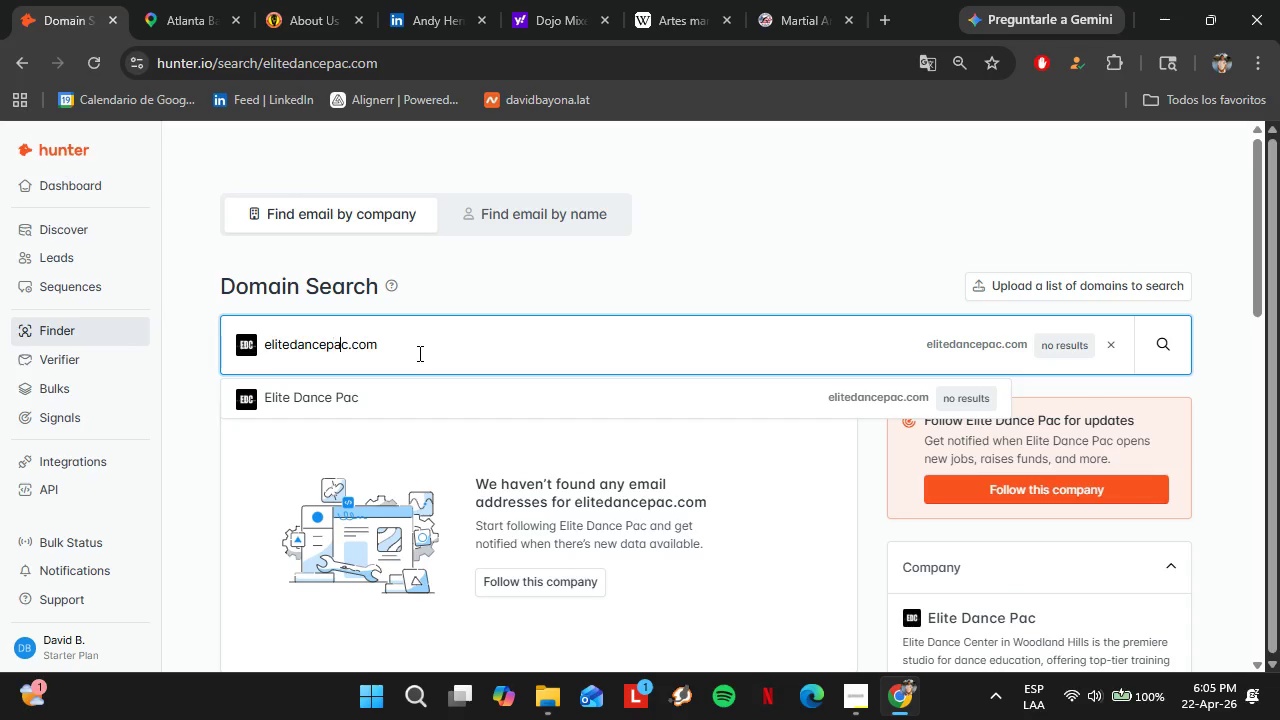 
key(ArrowRight)
 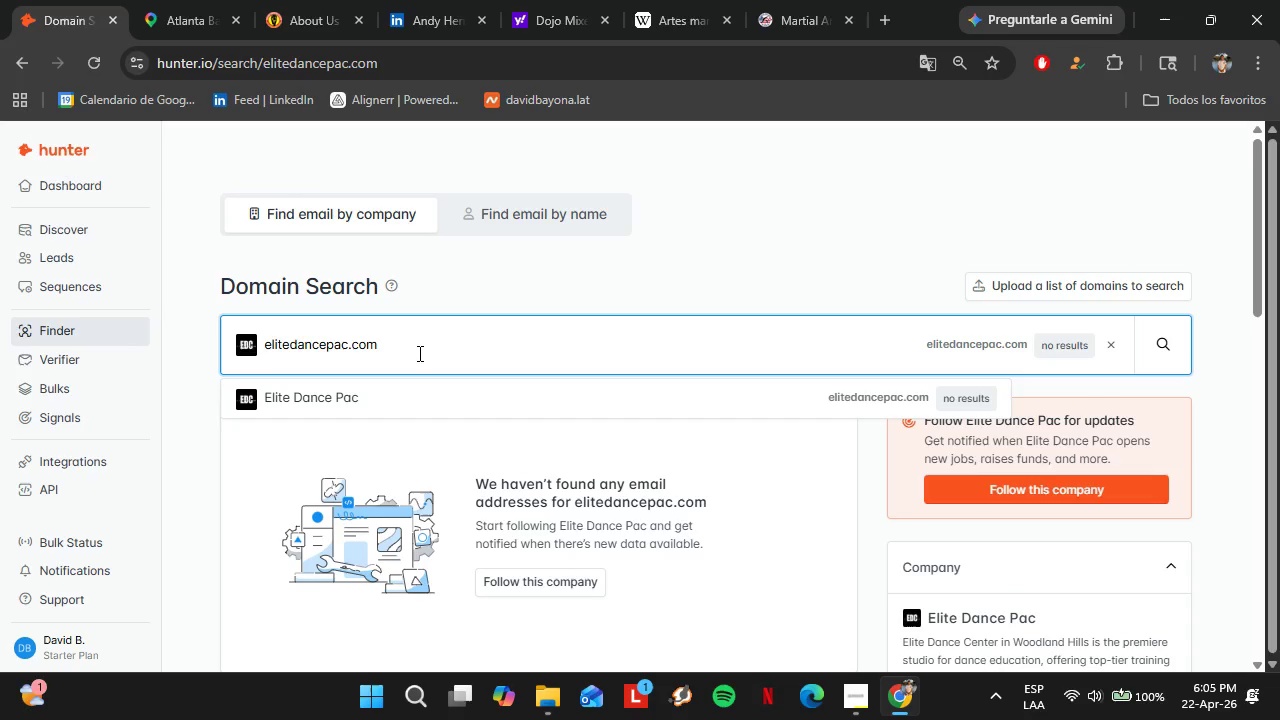 
key(ArrowLeft)
 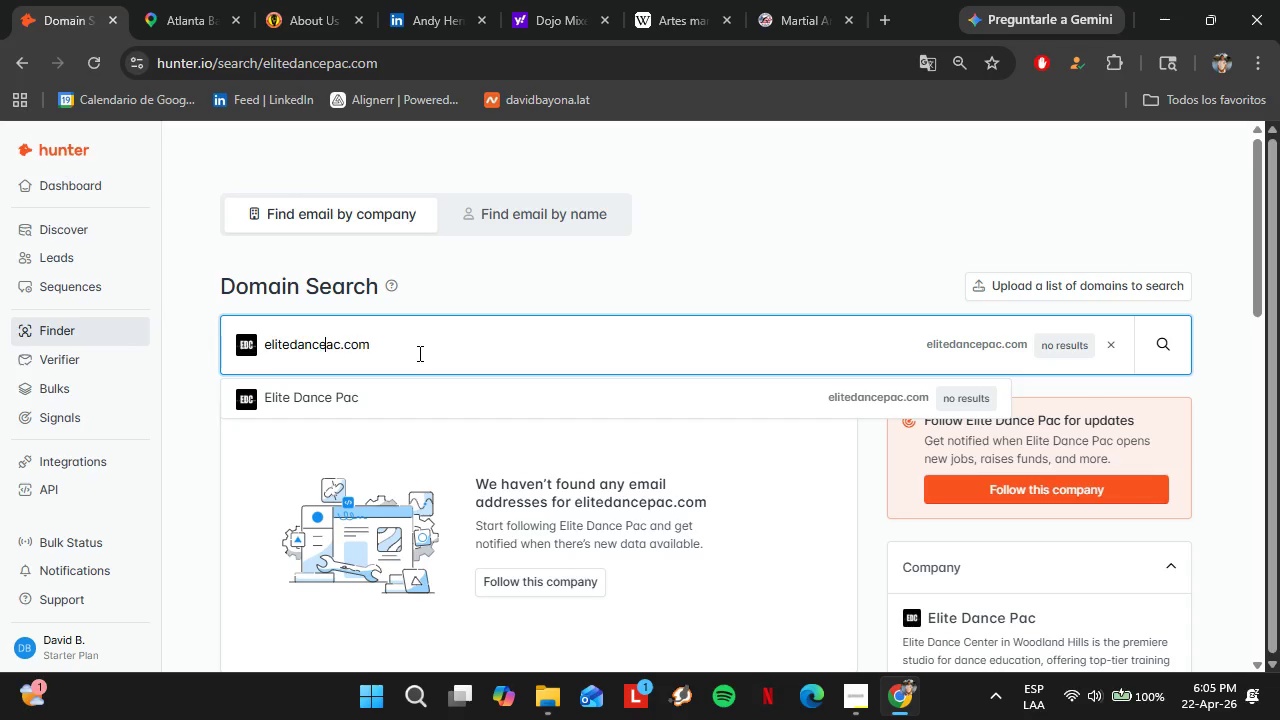 
key(Backspace)
 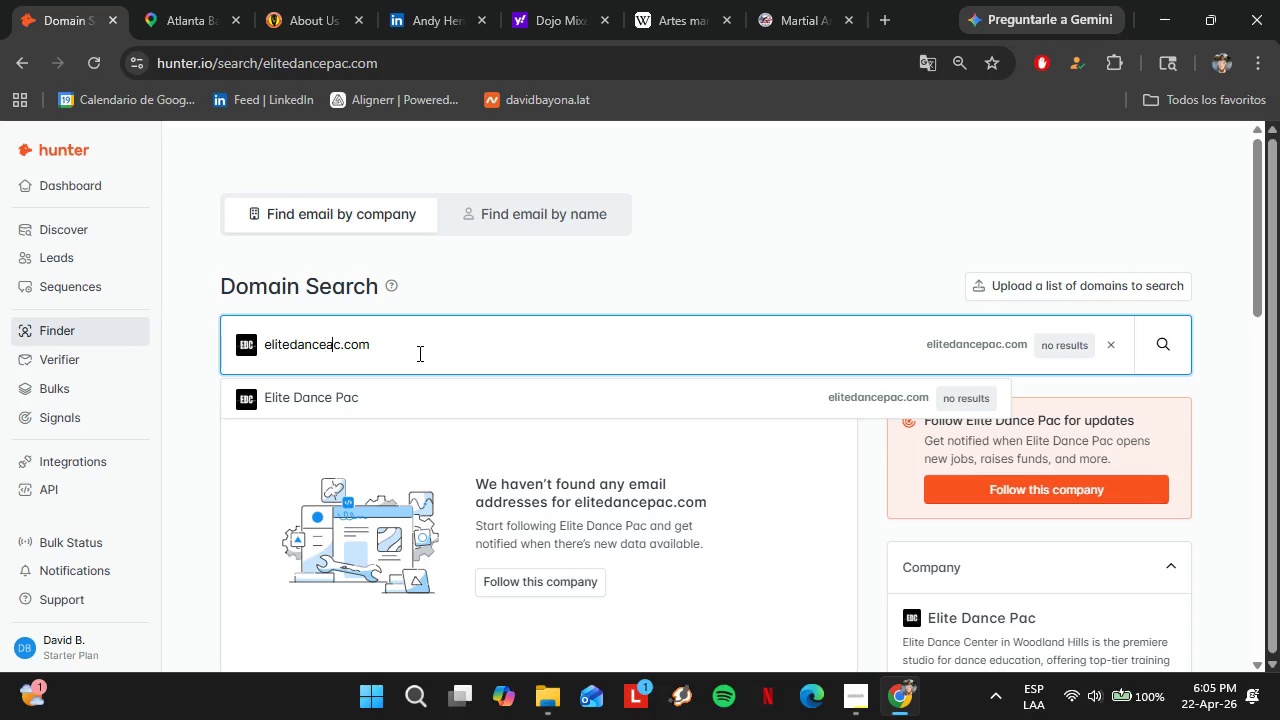 
key(ArrowRight)
 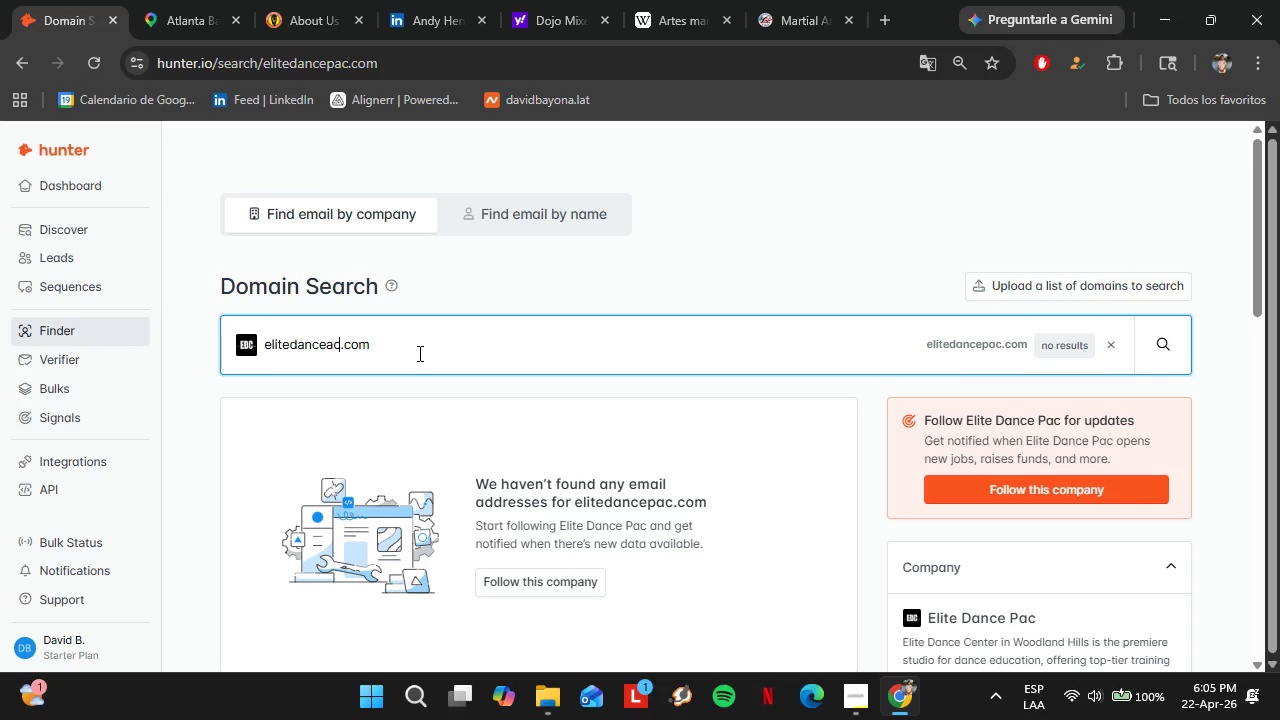 
key(ArrowRight)
 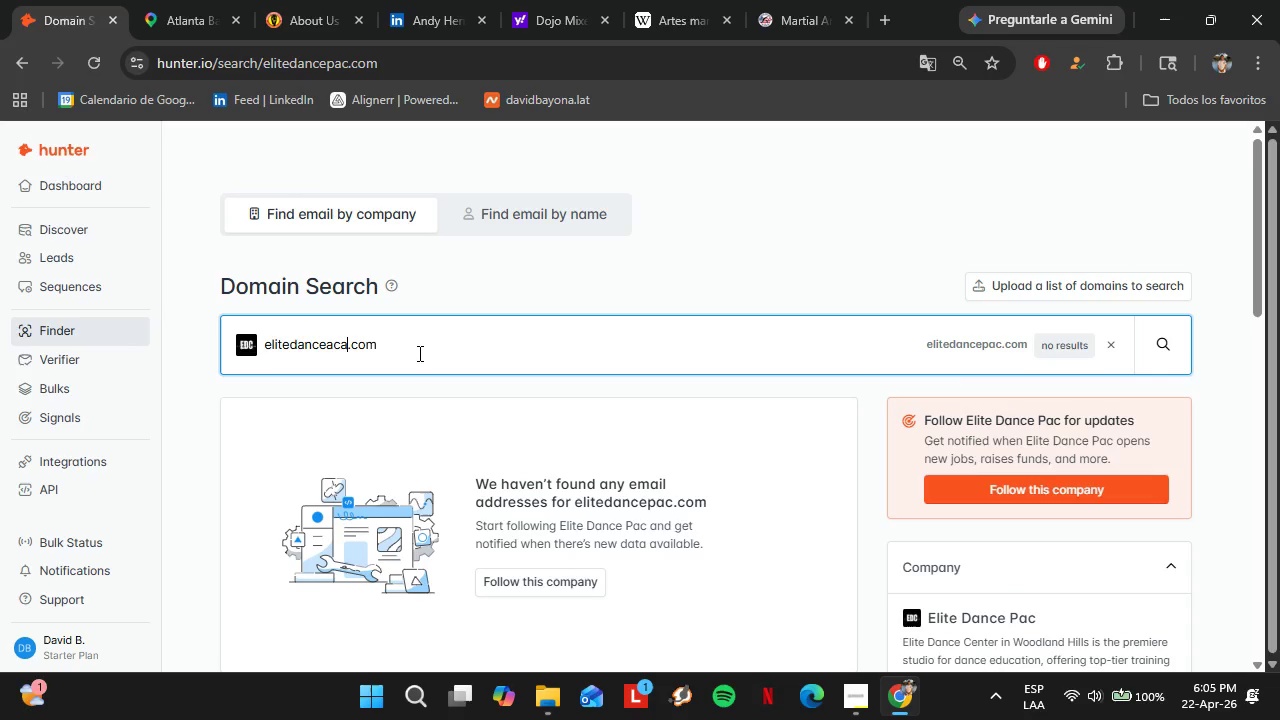 
type(ademy)
 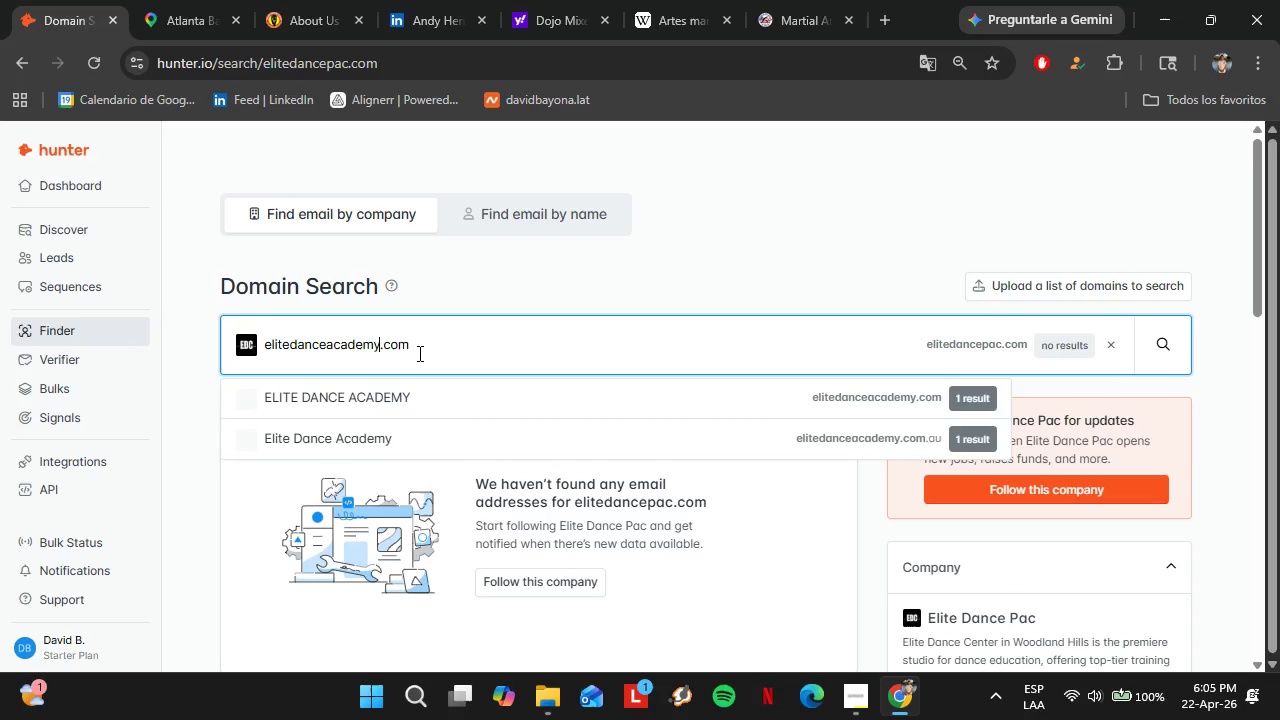 
key(Enter)
 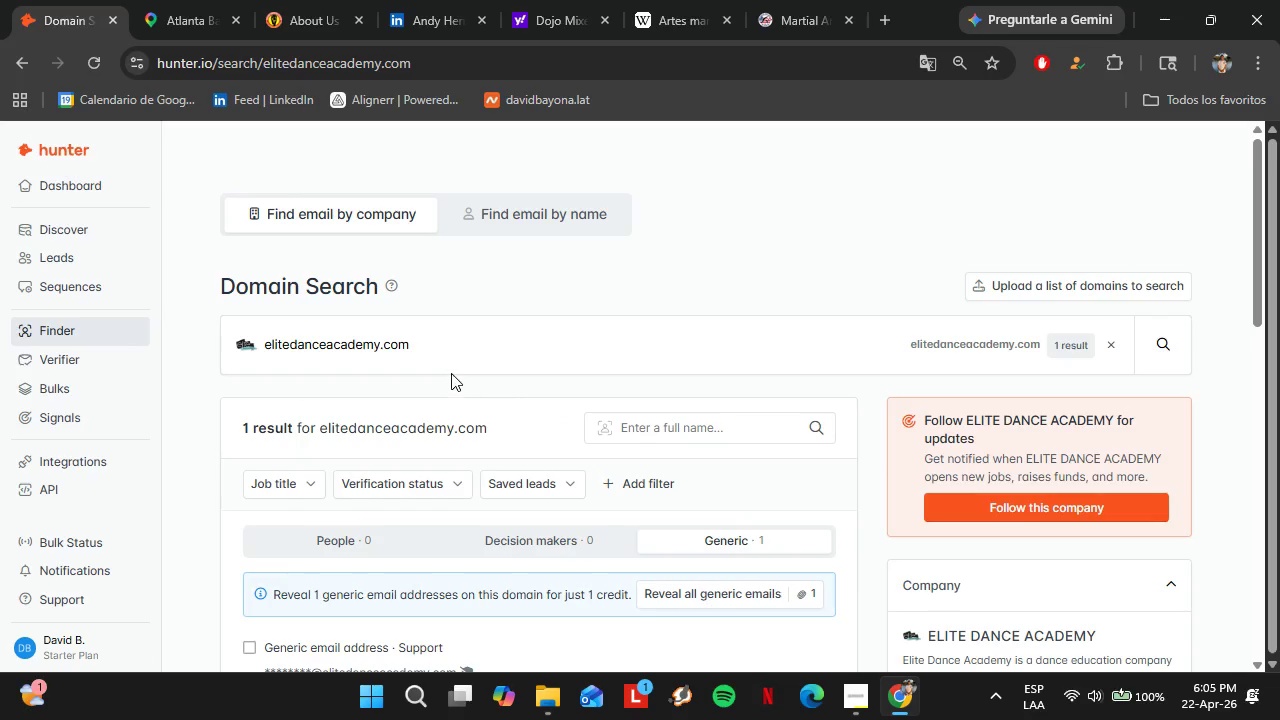 
double_click([426, 355])
 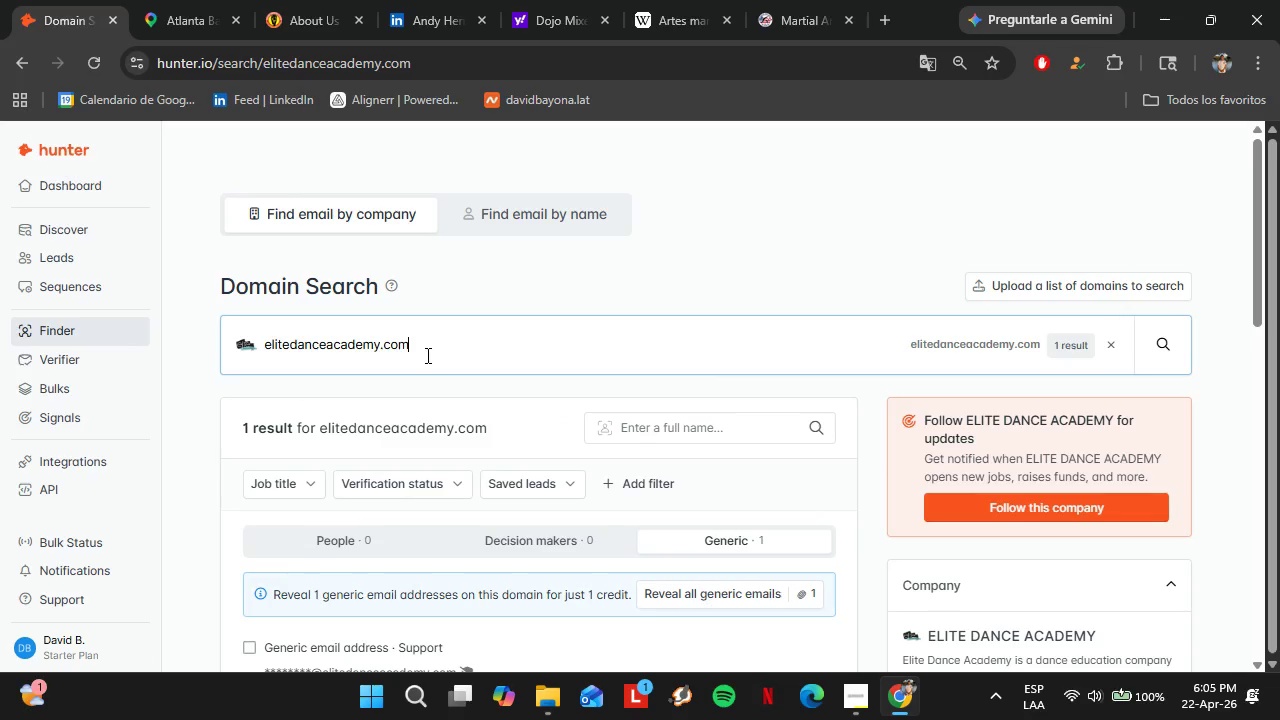 
triple_click([426, 355])
 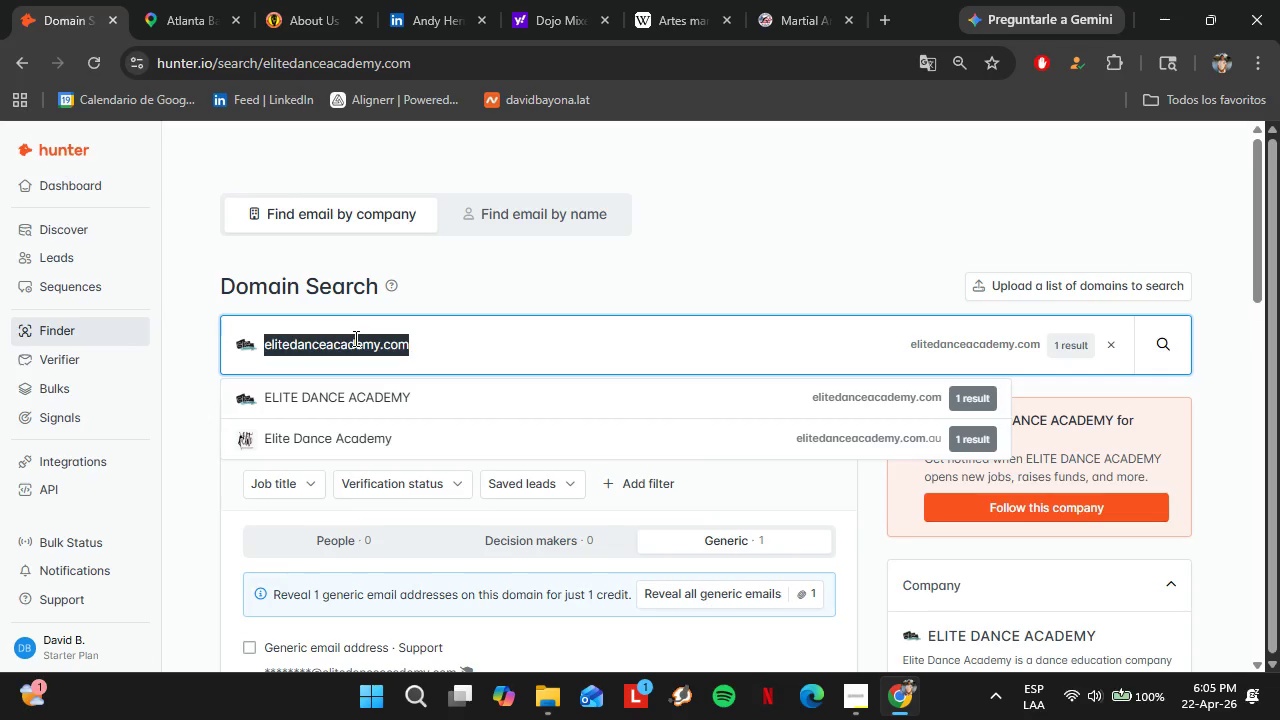 
triple_click([354, 338])
 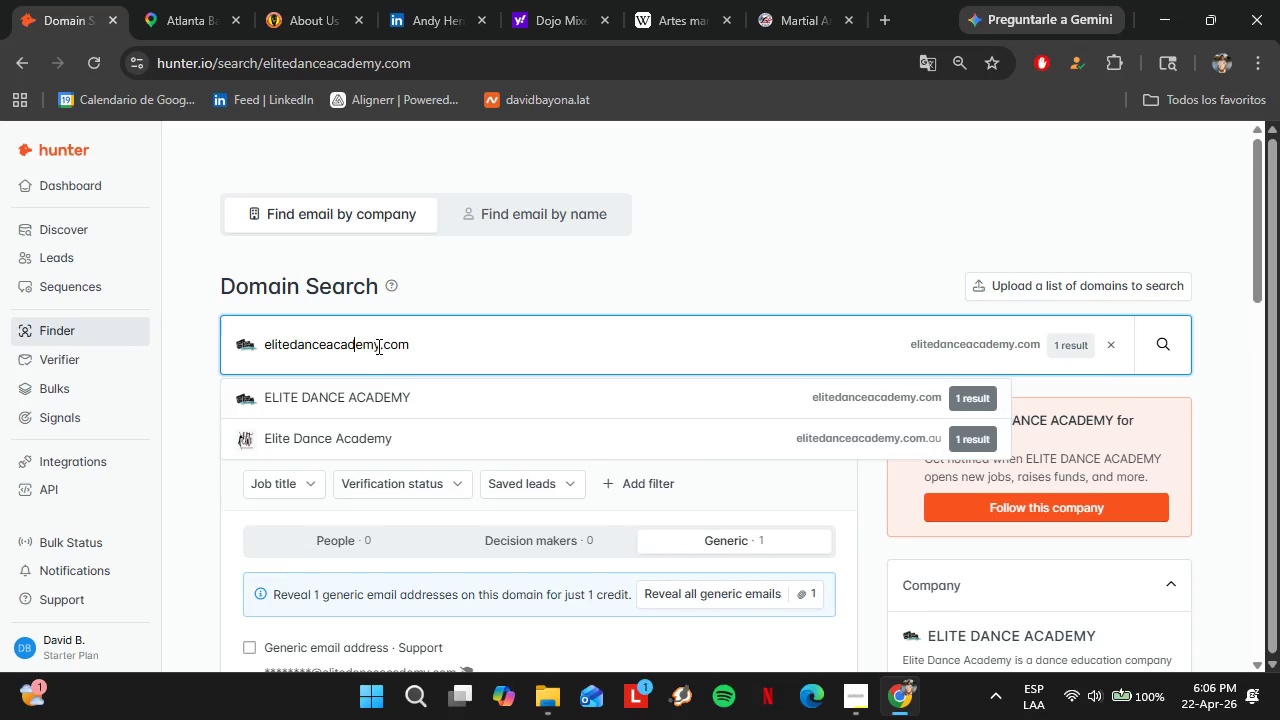 
left_click_drag(start_coordinate=[379, 346], to_coordinate=[328, 343])
 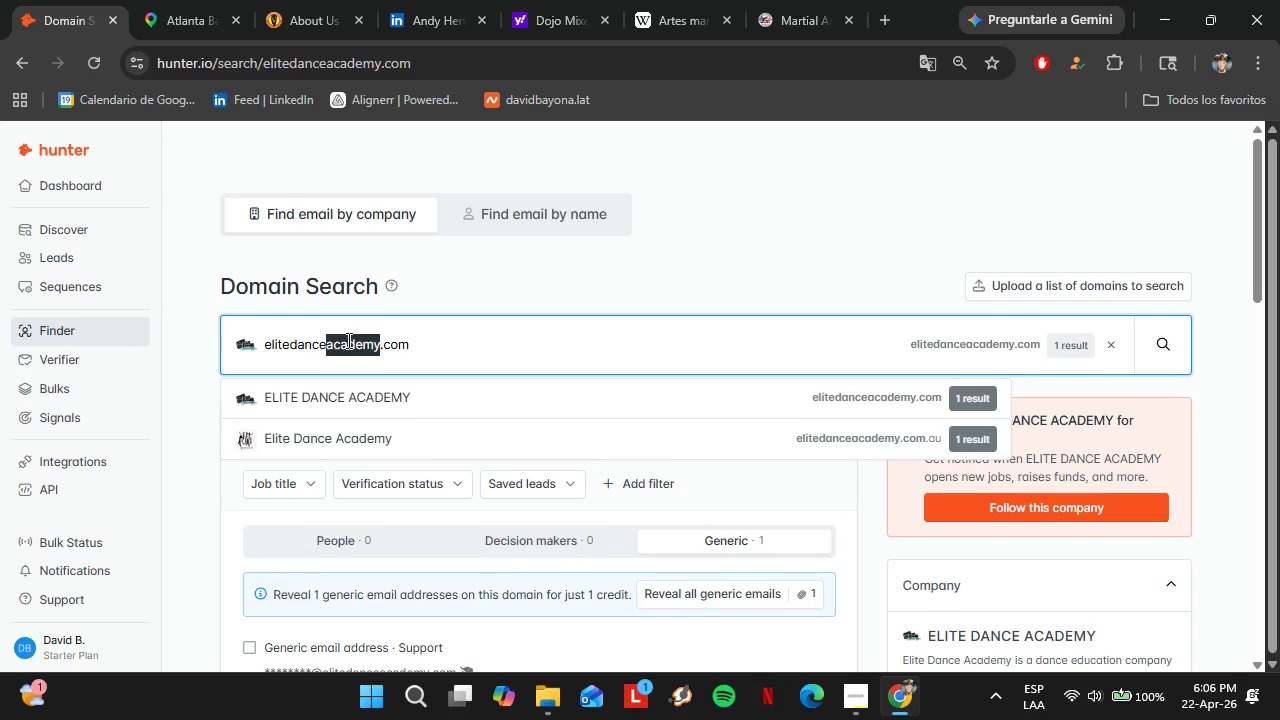 
type(il)
 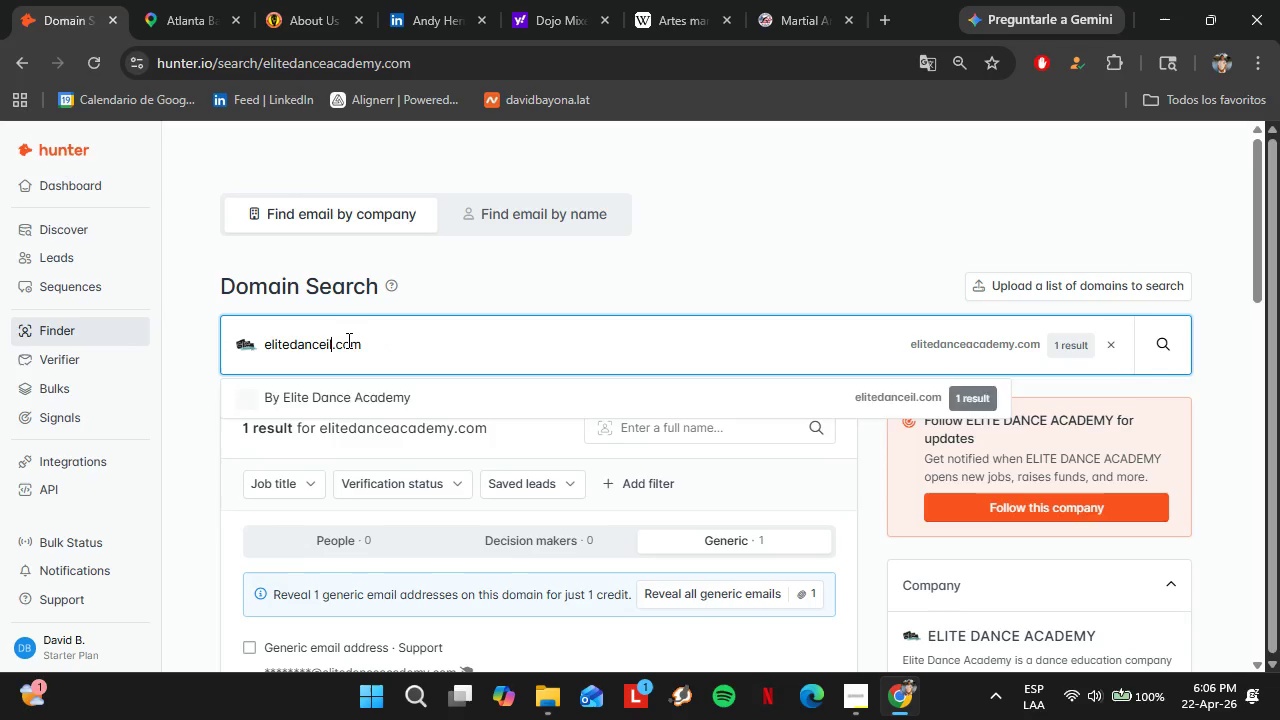 
key(Enter)
 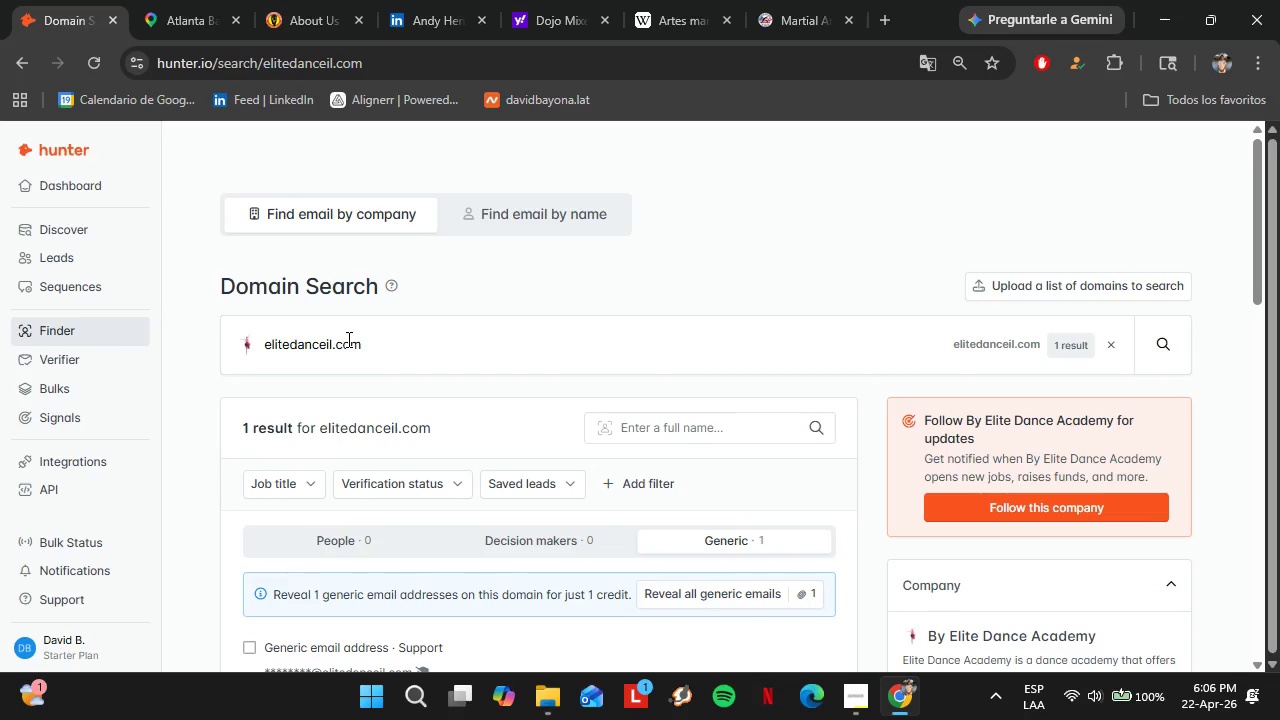 
double_click([347, 339])
 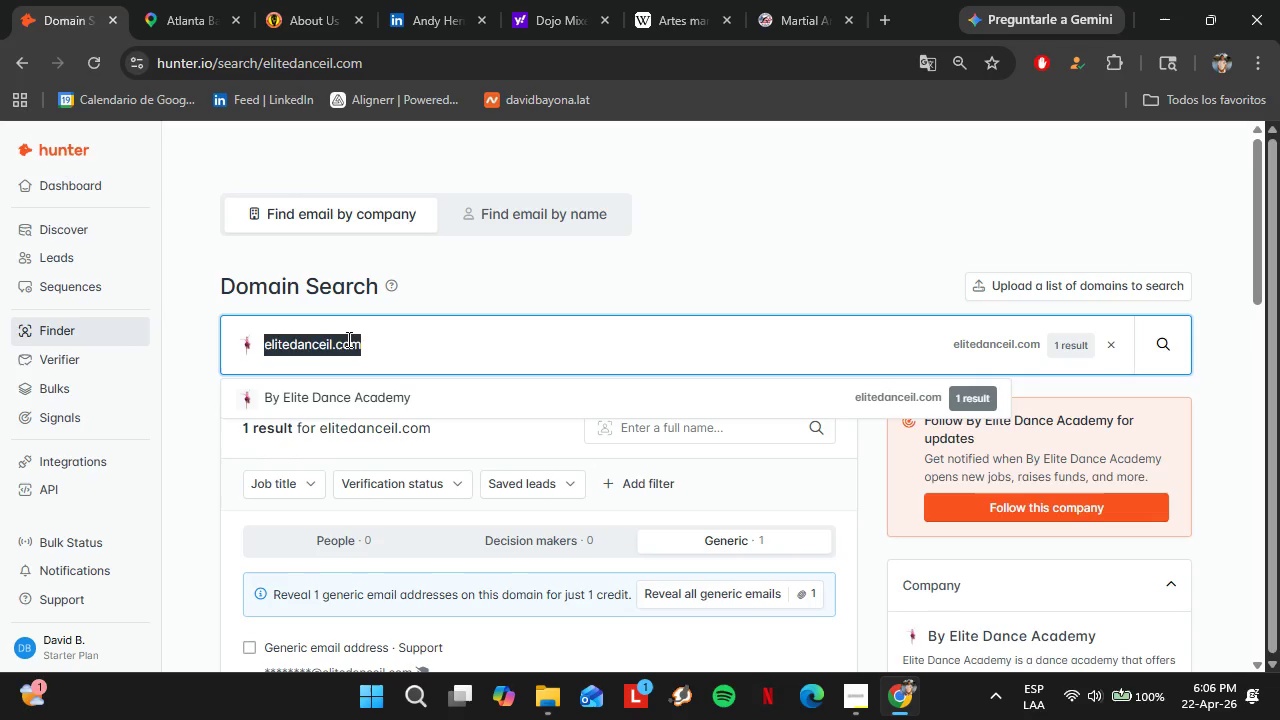 
triple_click([347, 339])
 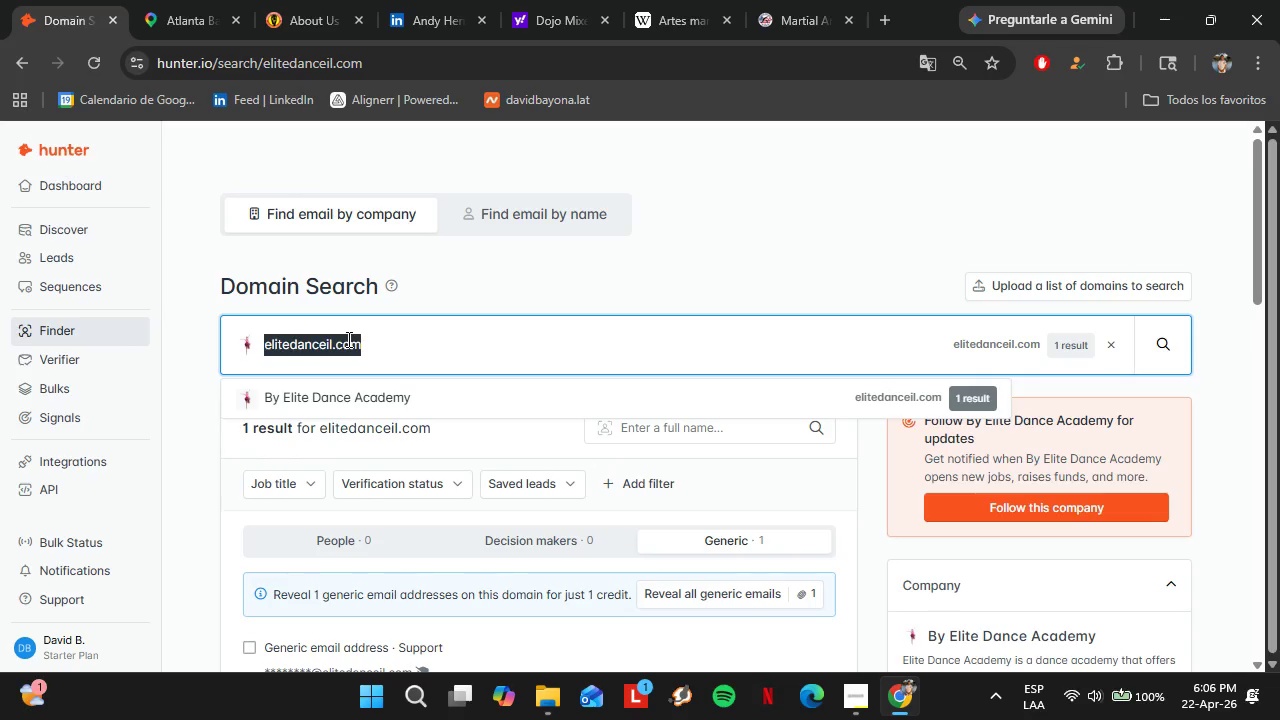 
key(ArrowRight)
 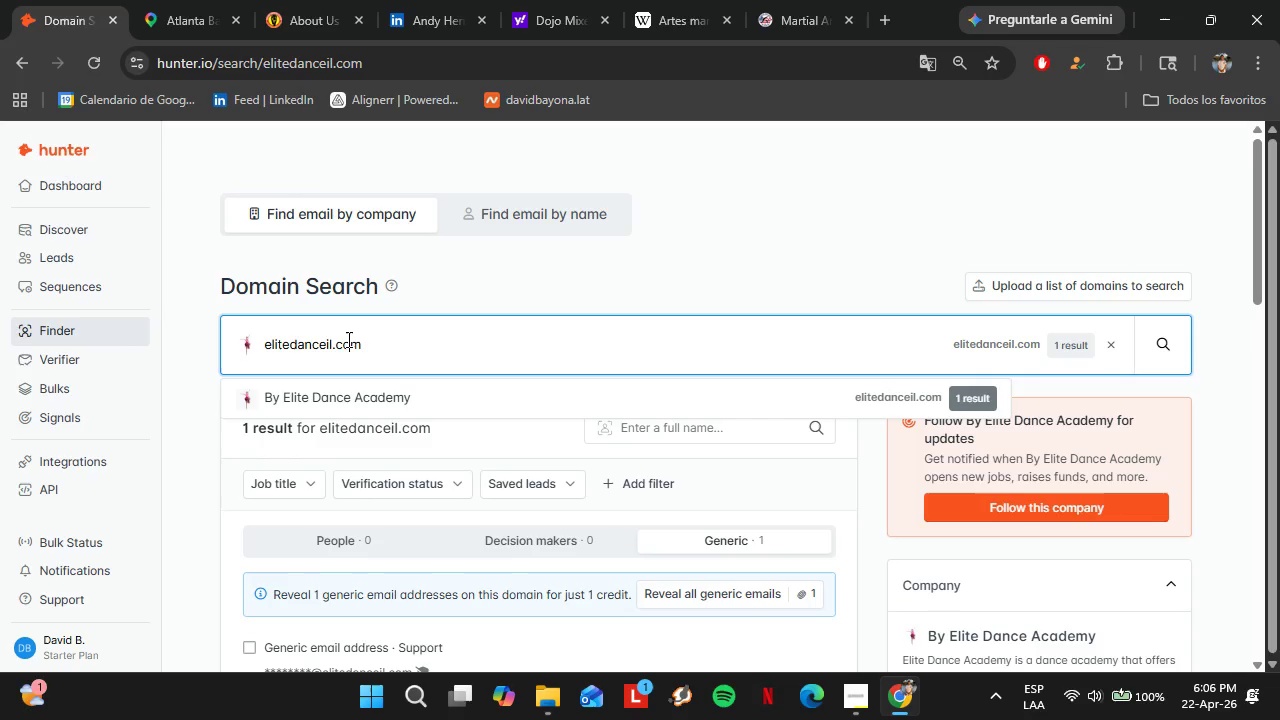 
key(ArrowLeft)
 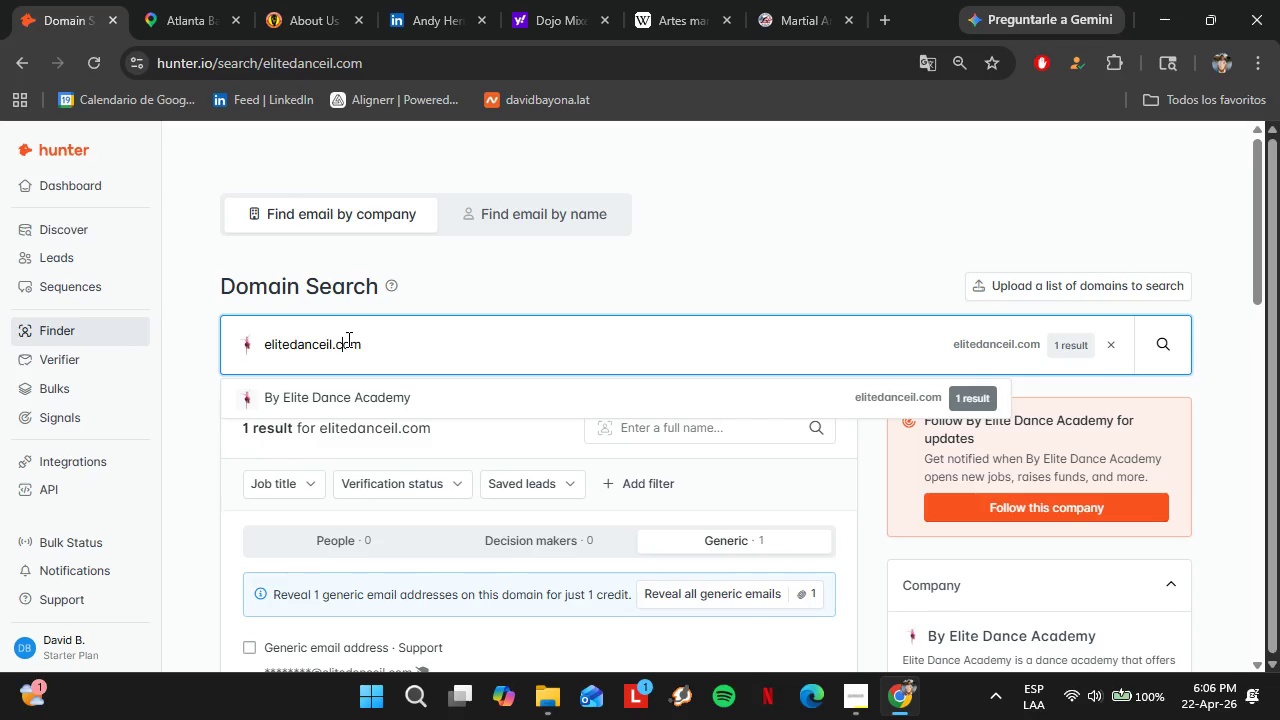 
key(ArrowLeft)
 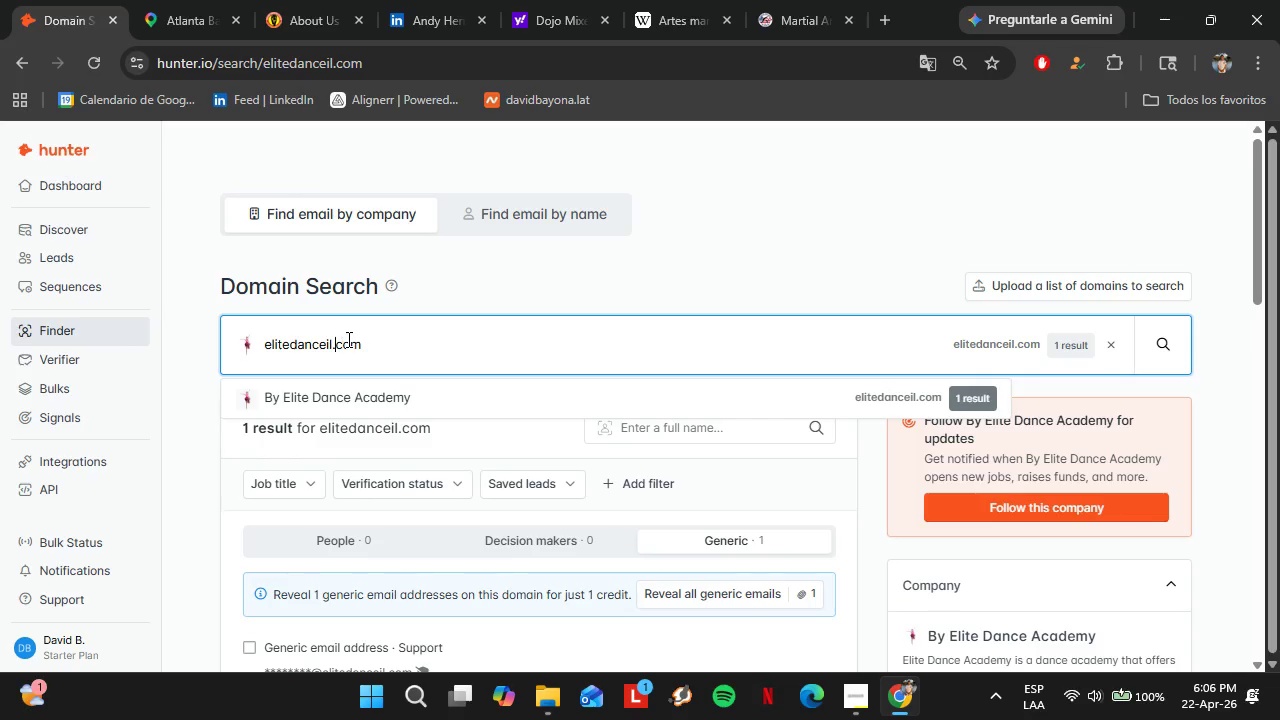 
key(ArrowLeft)
 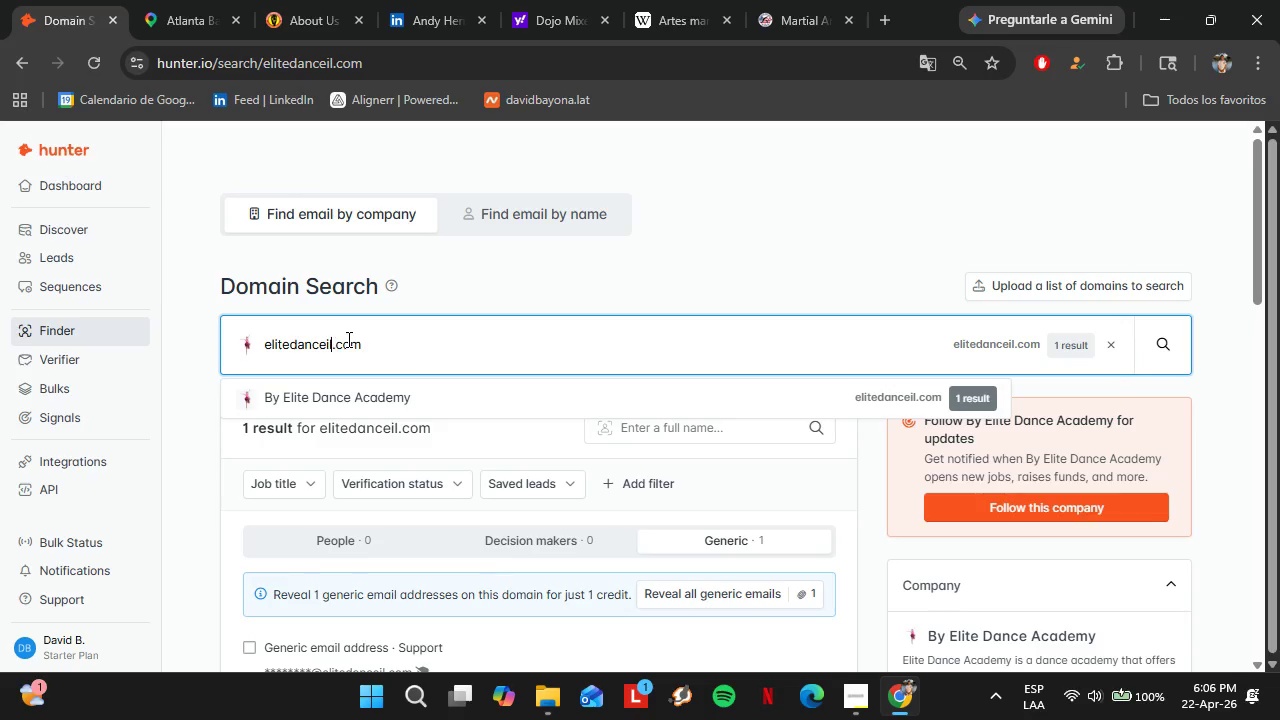 
key(ArrowLeft)
 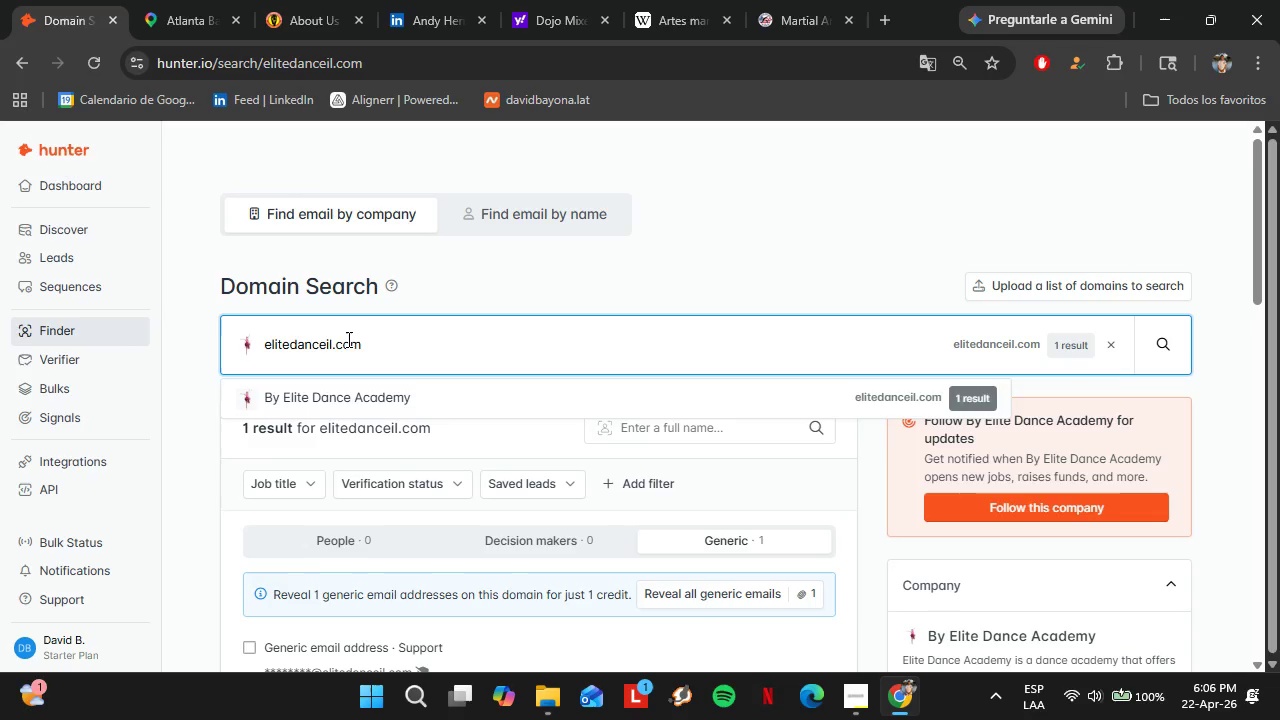 
key(Backspace)
key(Backspace)
type(academynj)
 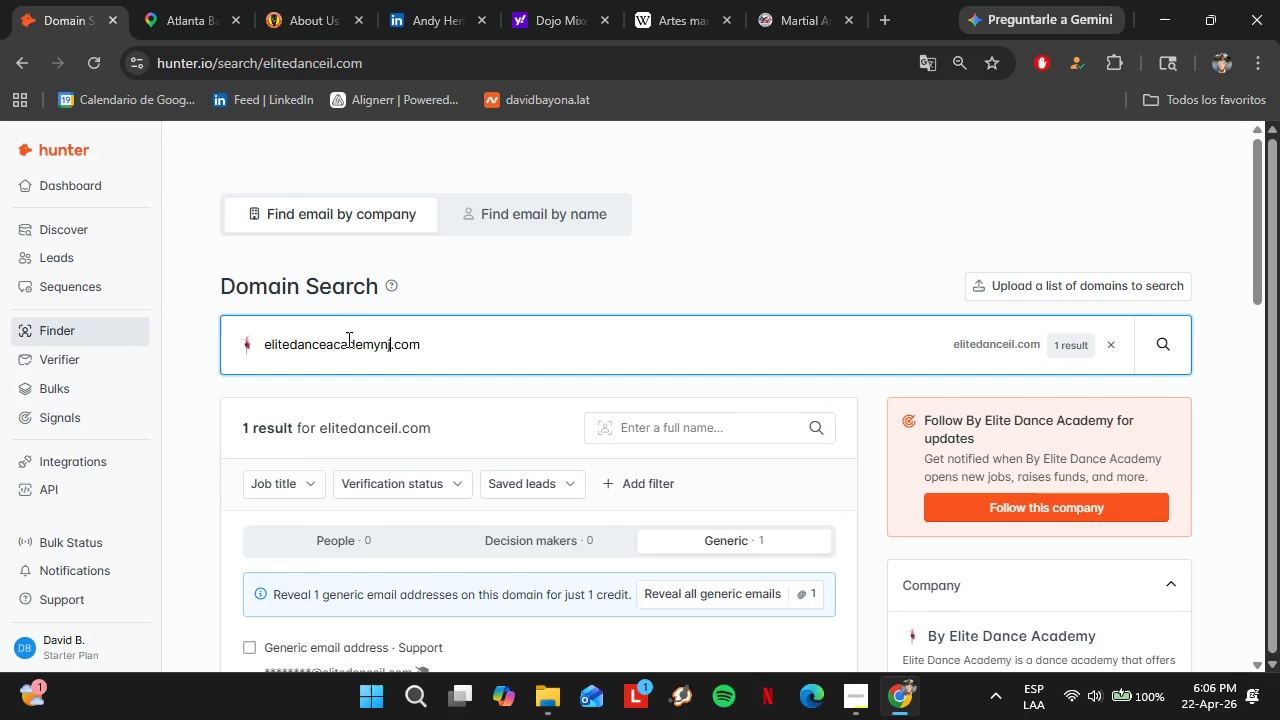 
key(Enter)
 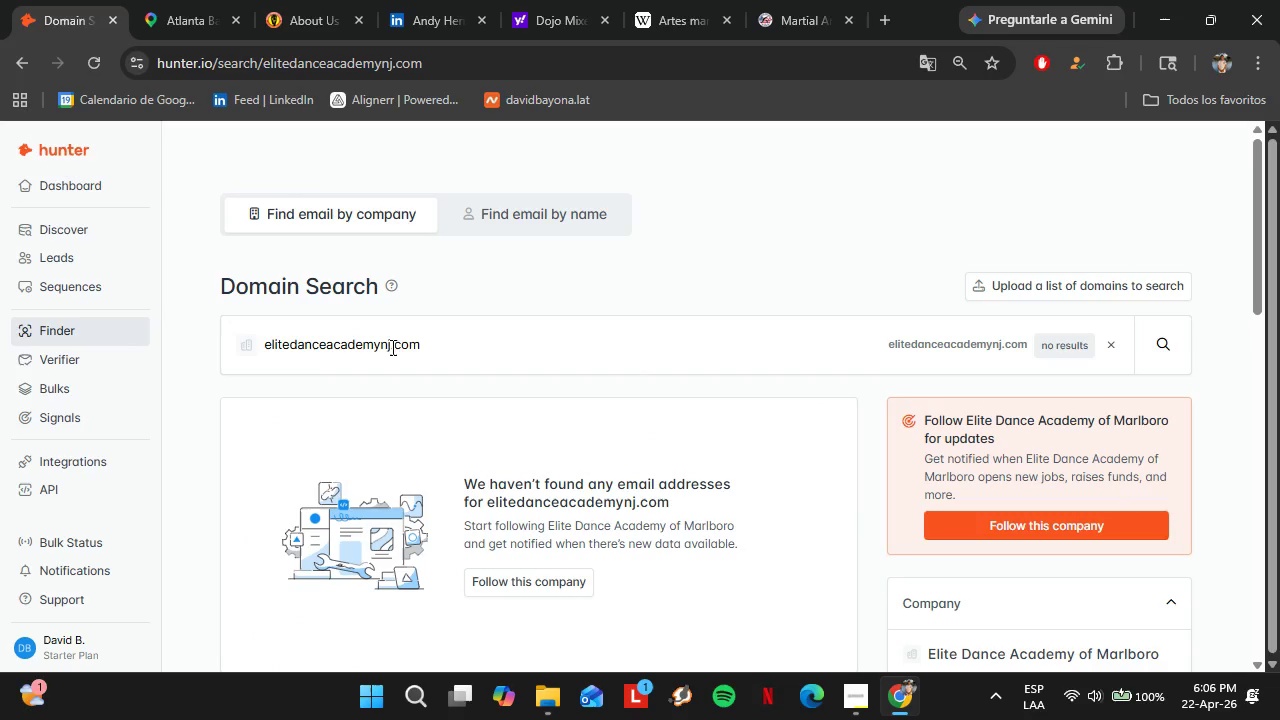 
left_click_drag(start_coordinate=[387, 347], to_coordinate=[329, 349])
 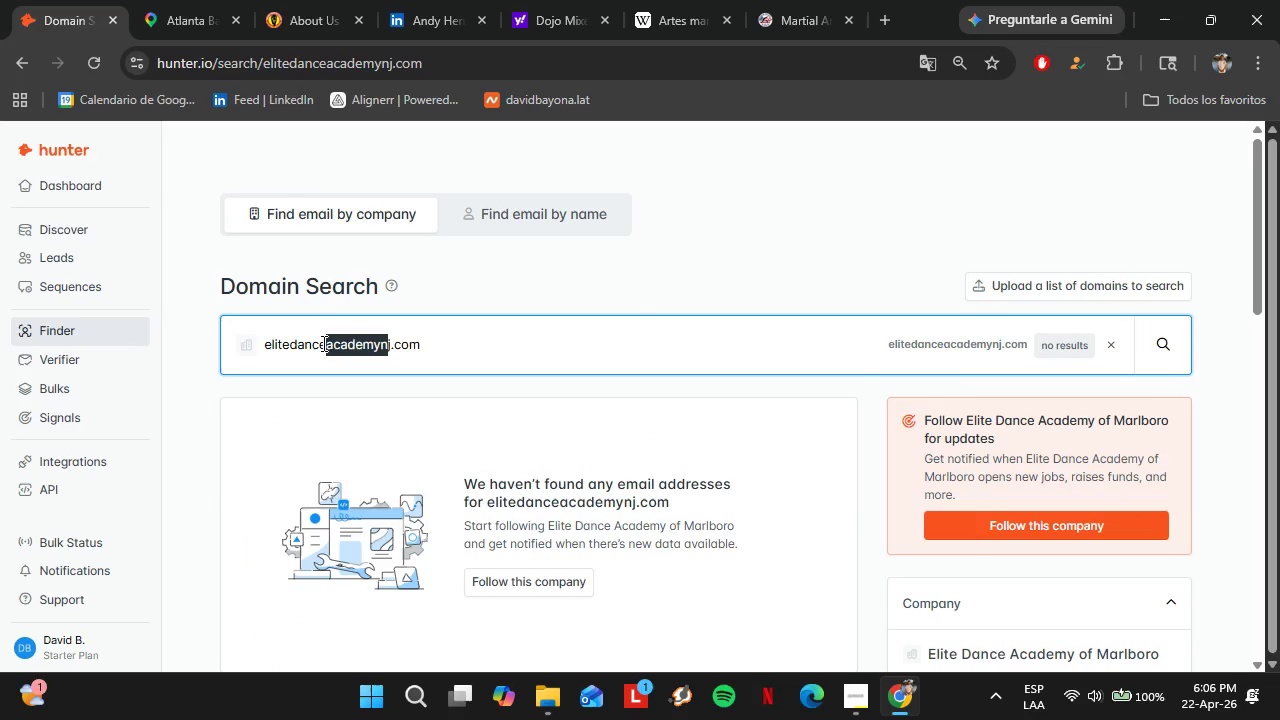 
key(ArrowRight)
 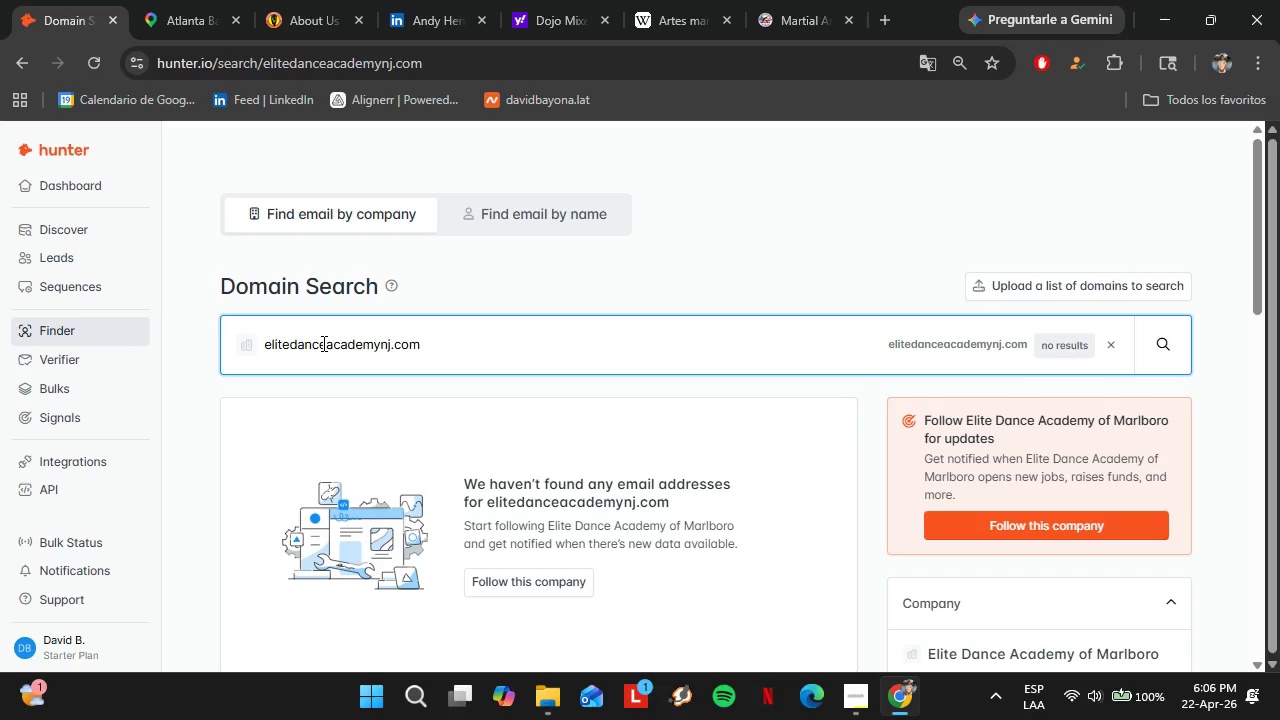 
key(ArrowRight)
 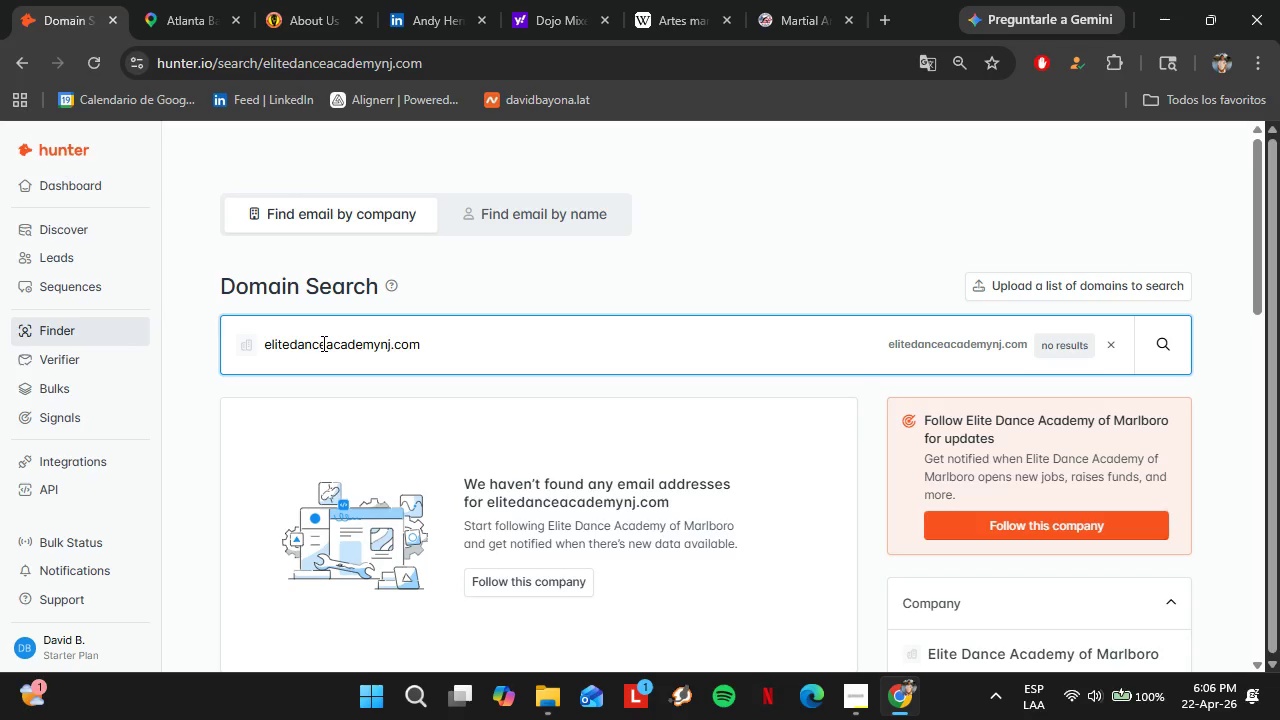 
key(Backspace)
key(Backspace)
type(inc)
 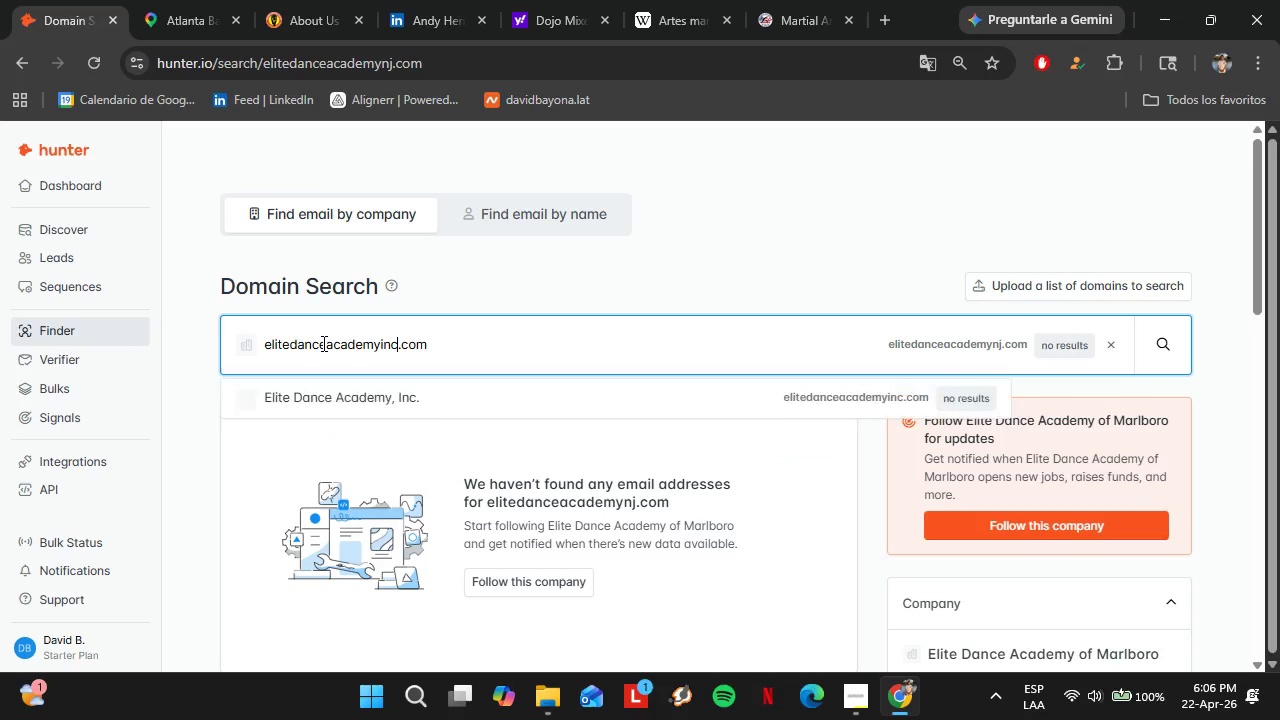 
key(Enter)
 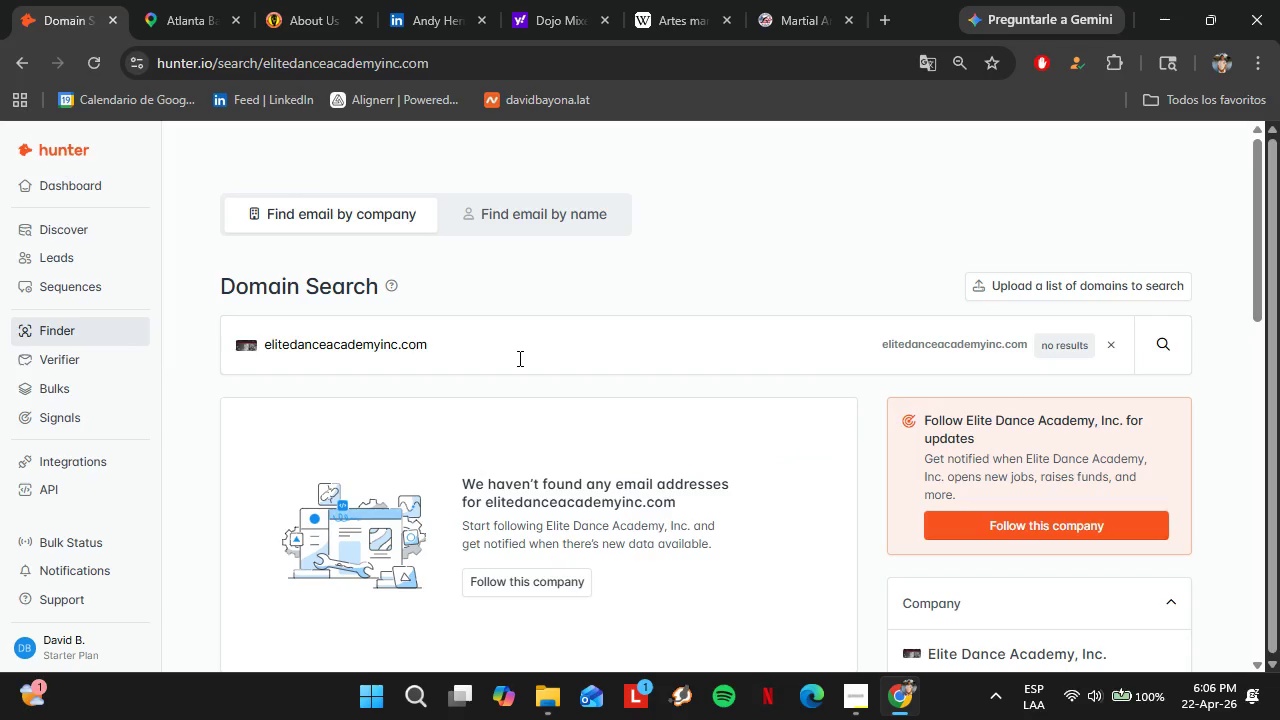 
double_click([518, 358])
 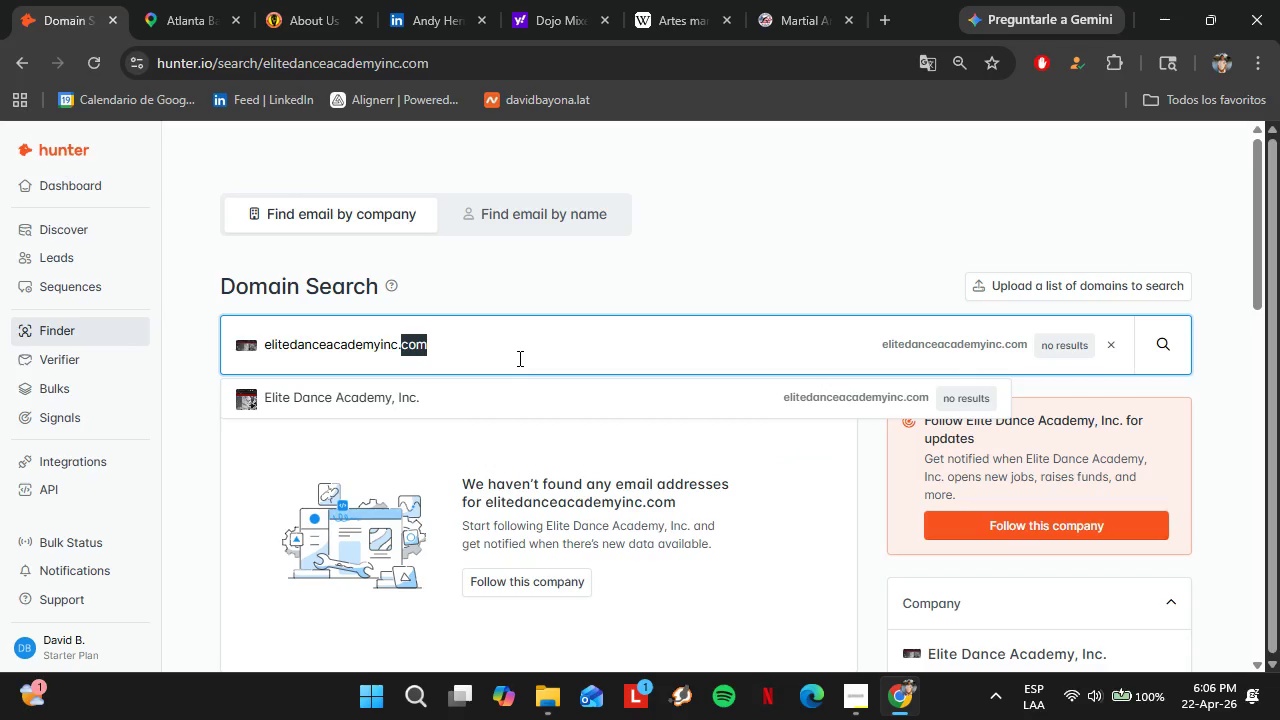 
triple_click([518, 357])
 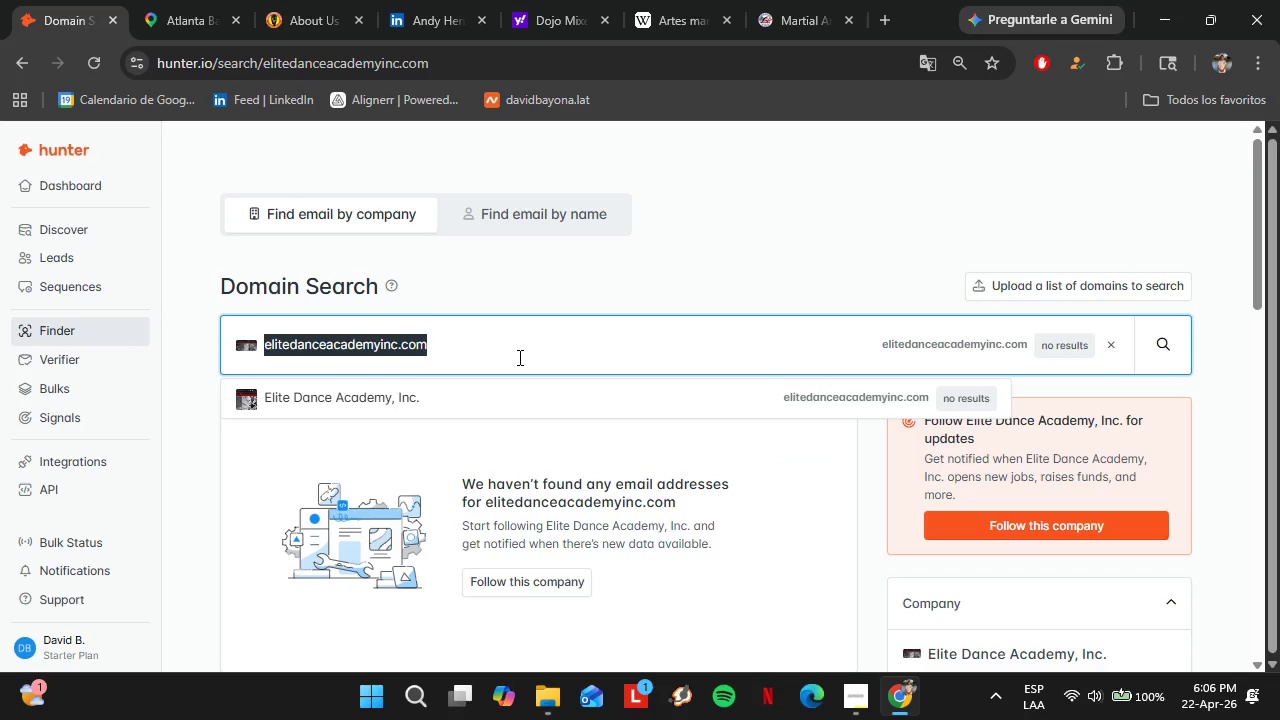 
type(academydancearts)
 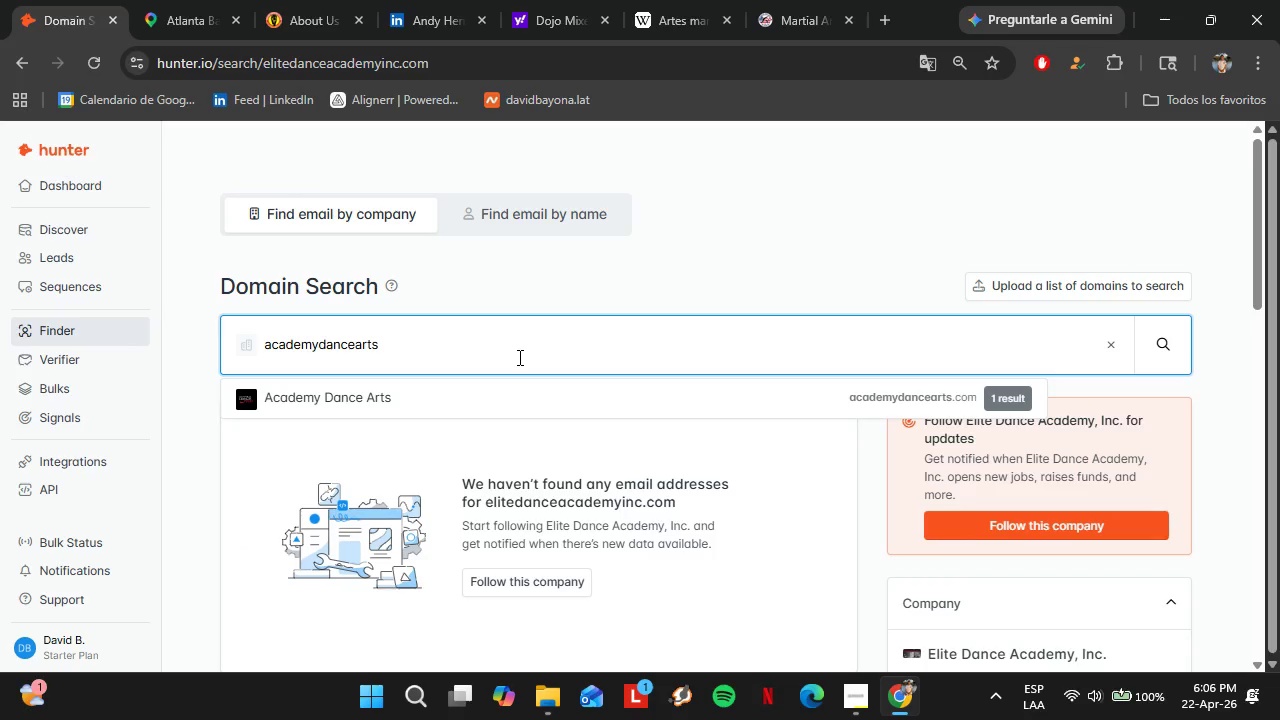 
key(ArrowDown)
 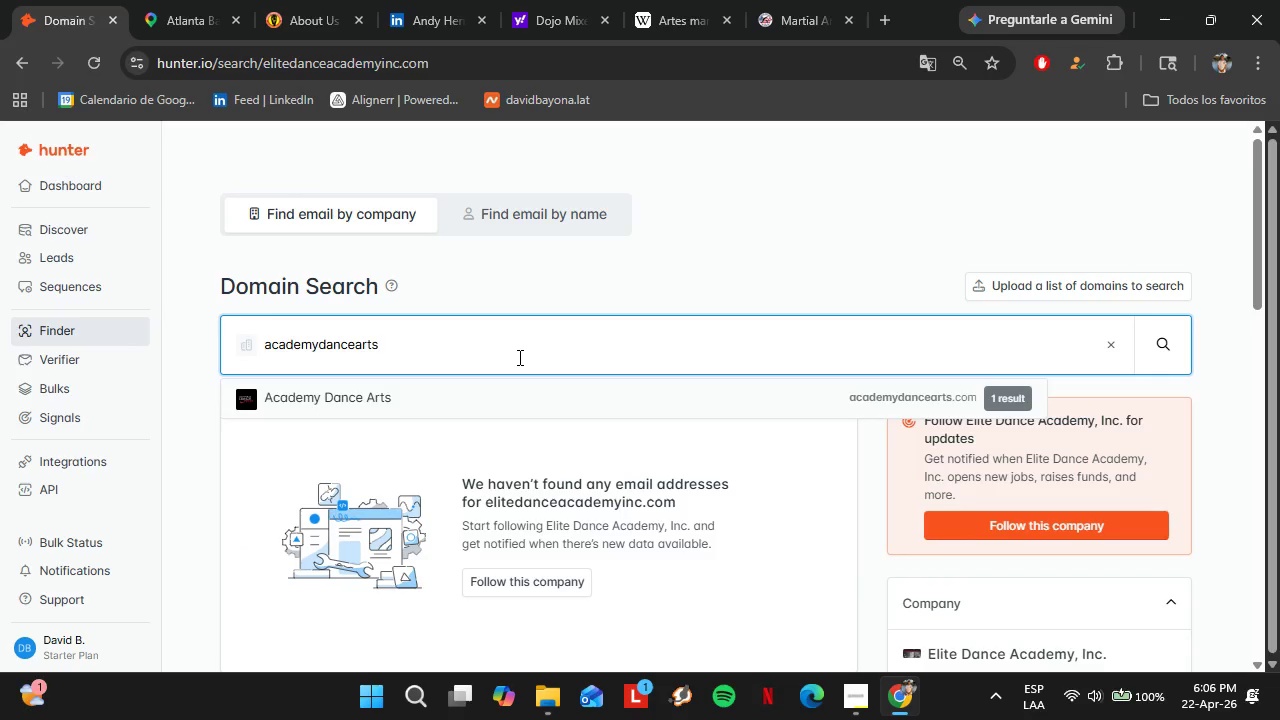 
key(Enter)
 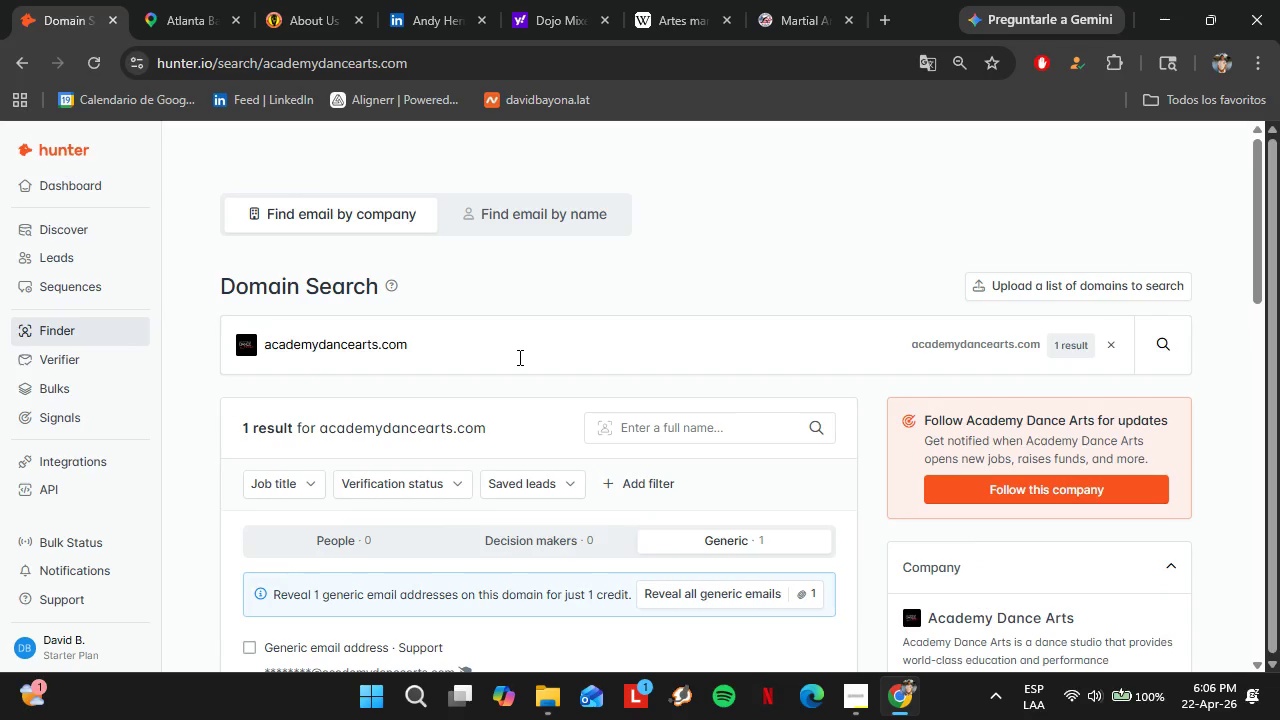 
wait(8.08)
 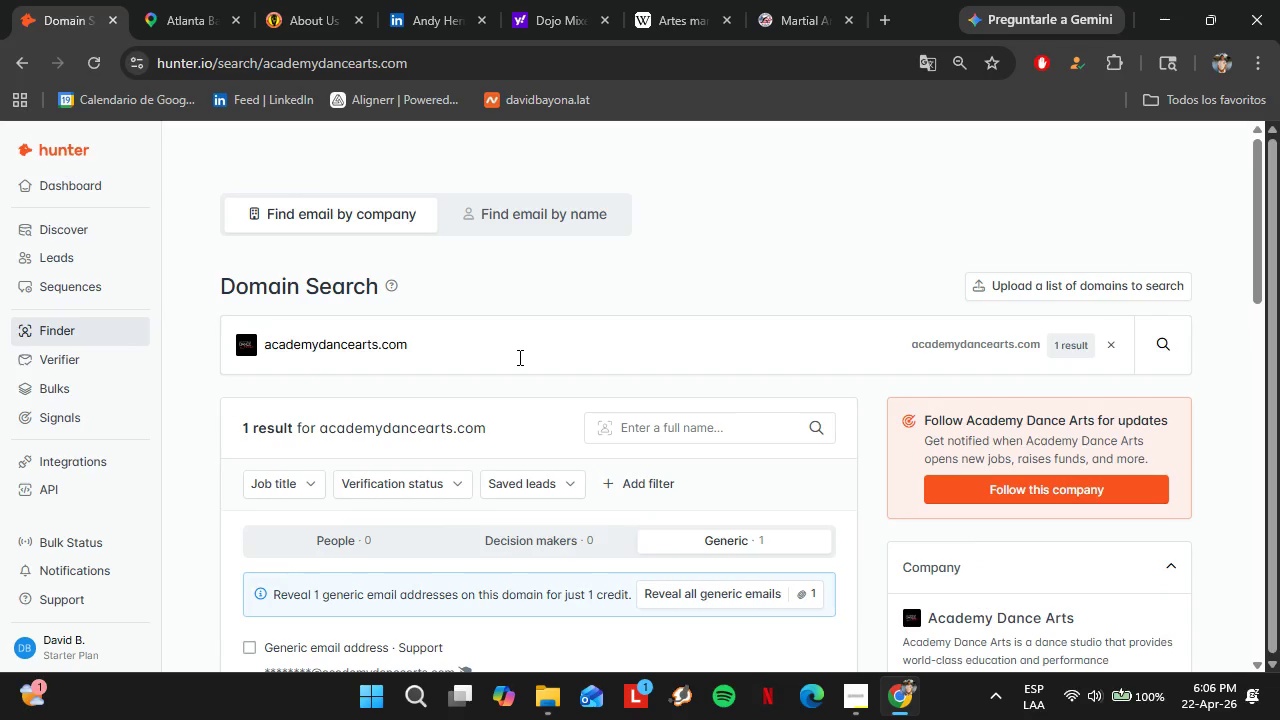 
double_click([456, 342])
 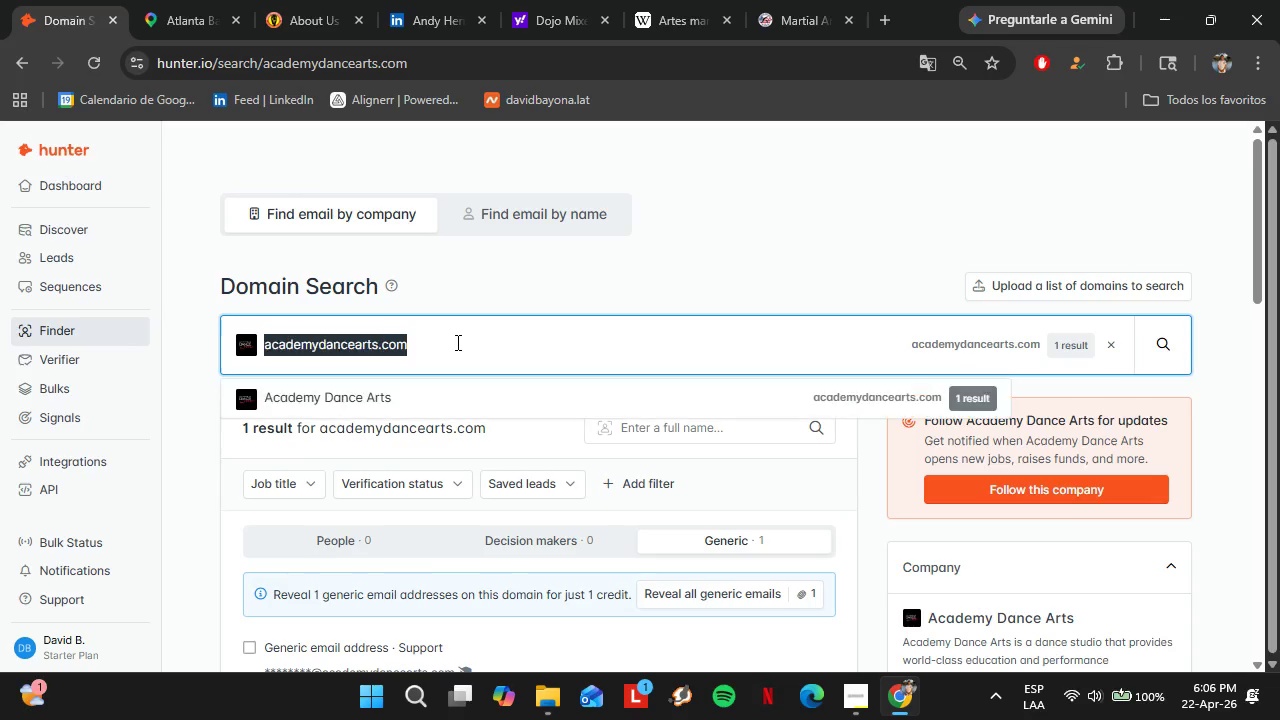 
triple_click([456, 342])
 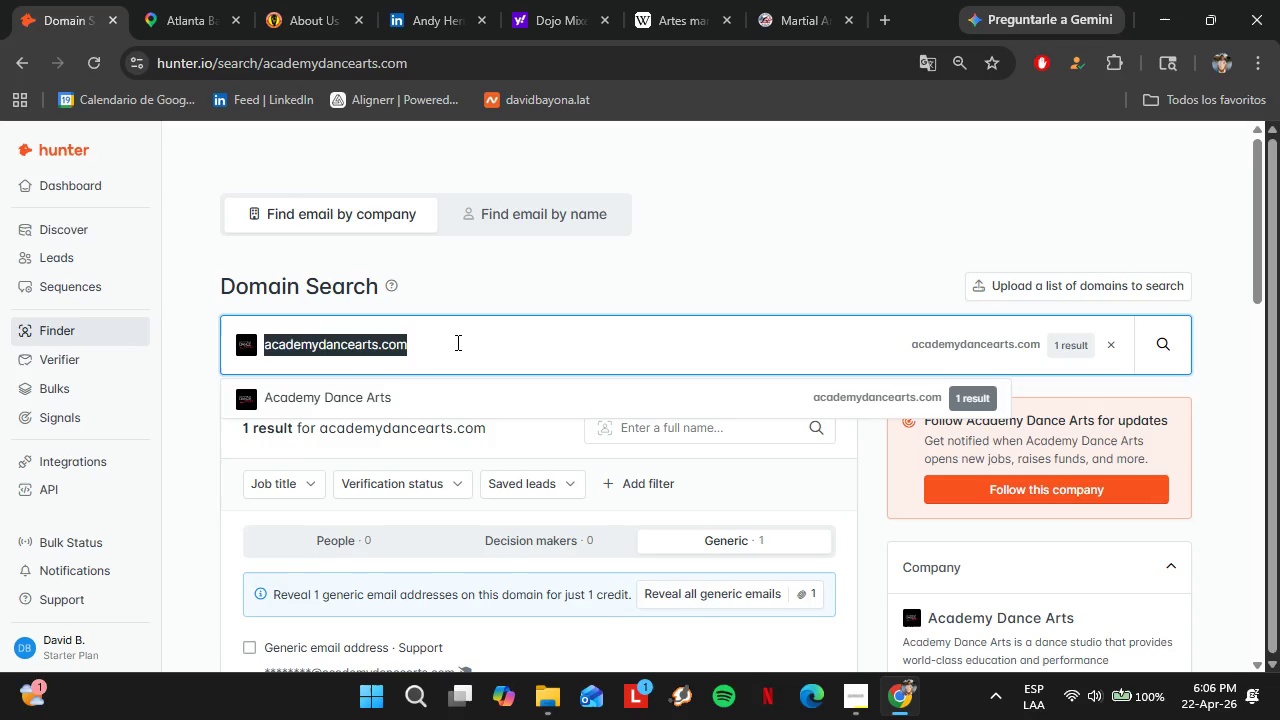 
type(milld)
key(Backspace)
type(enniumdancecompa)
 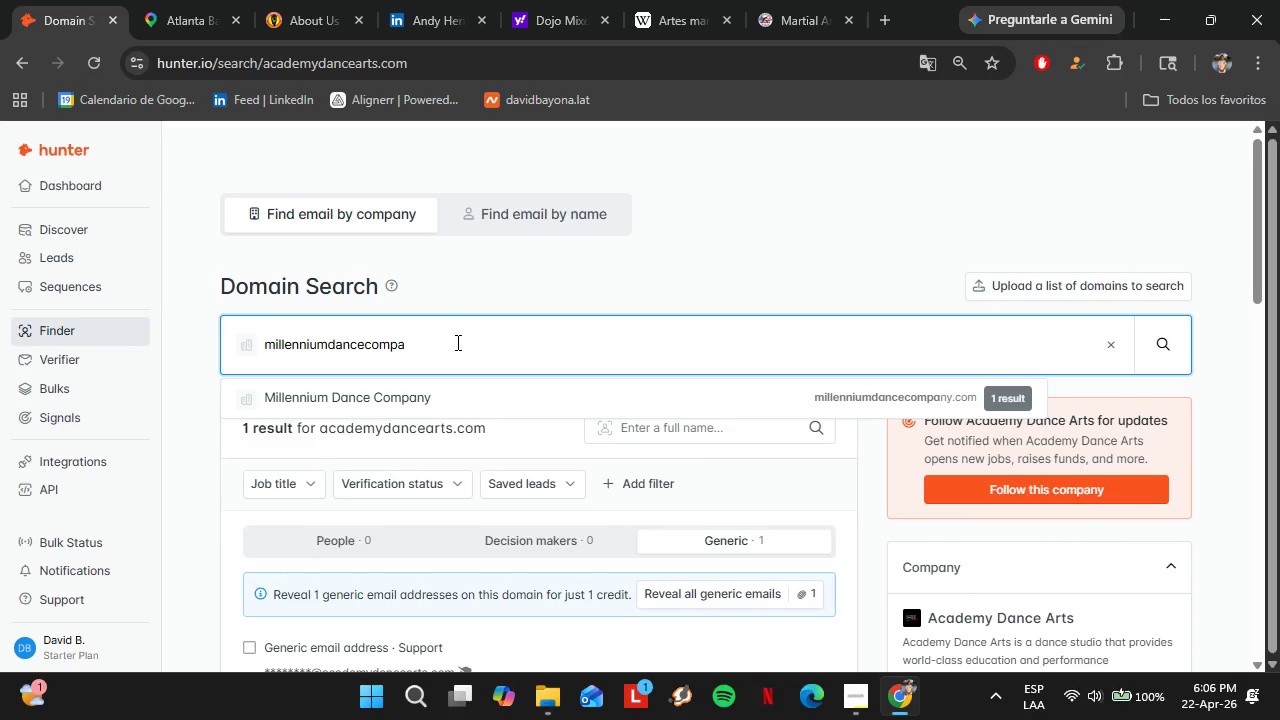 
key(ArrowDown)
 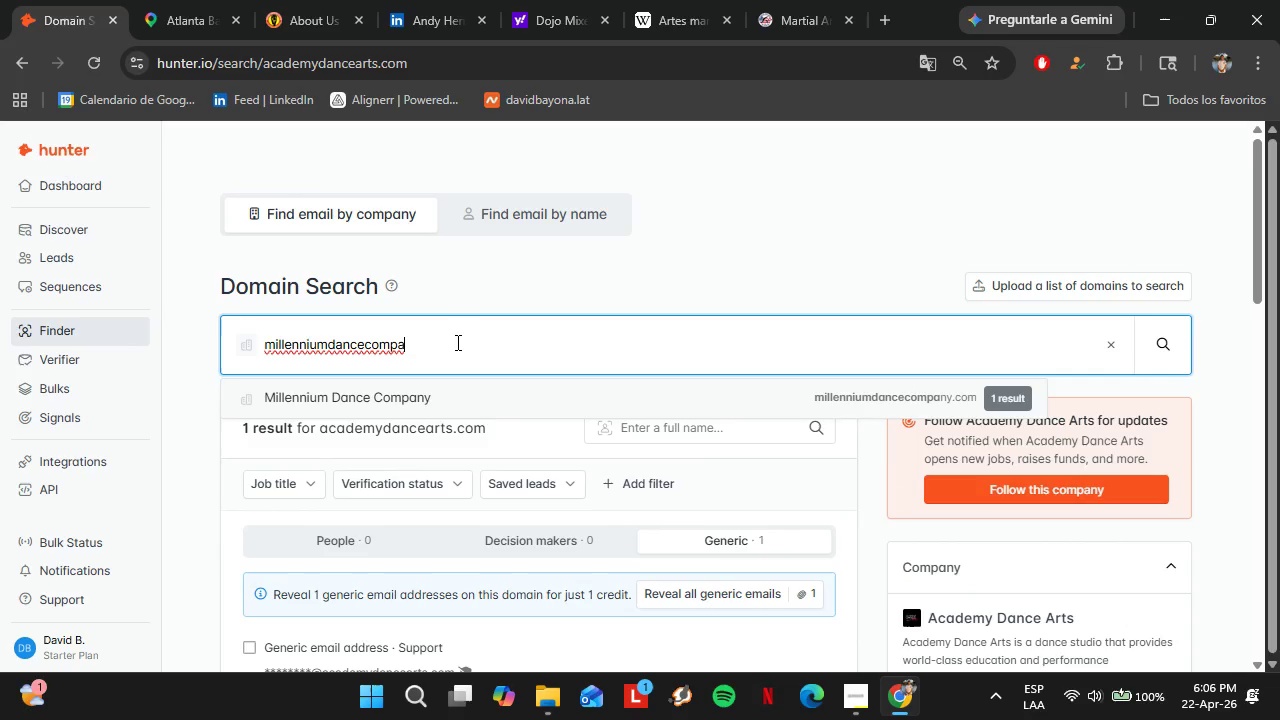 
key(Enter)
 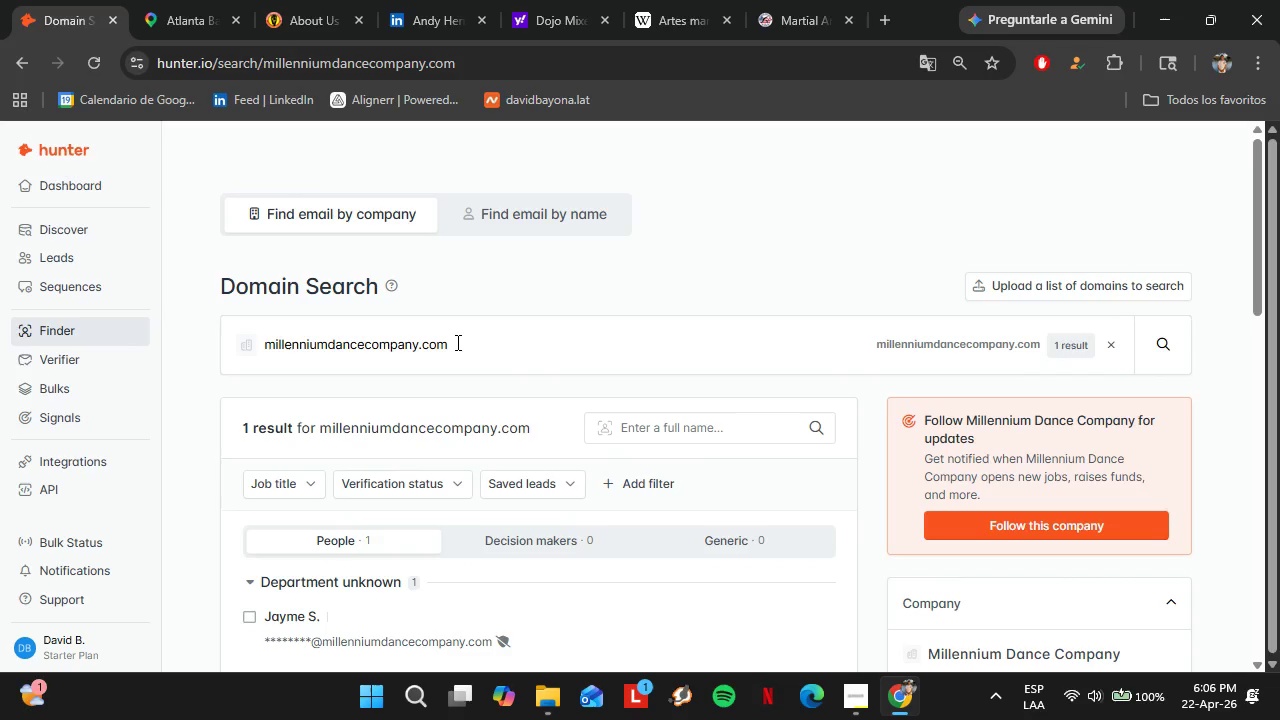 
double_click([456, 342])
 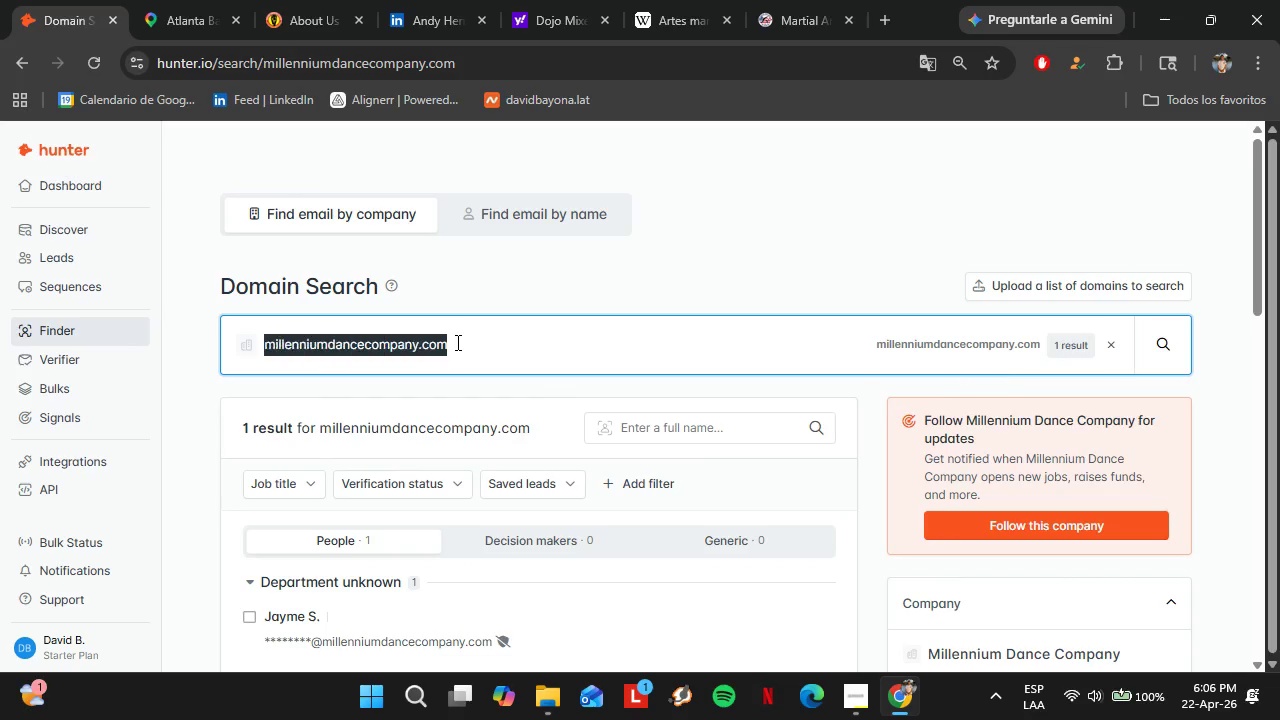 
triple_click([456, 342])
 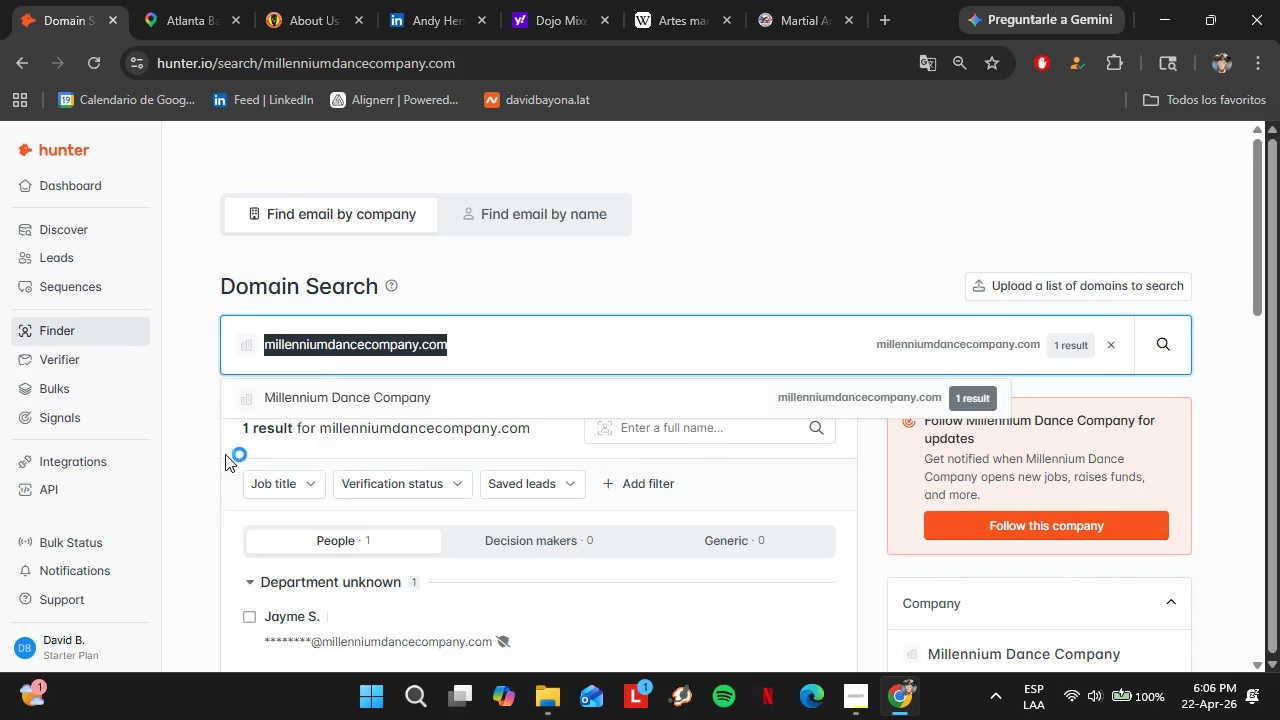 
left_click([176, 478])
 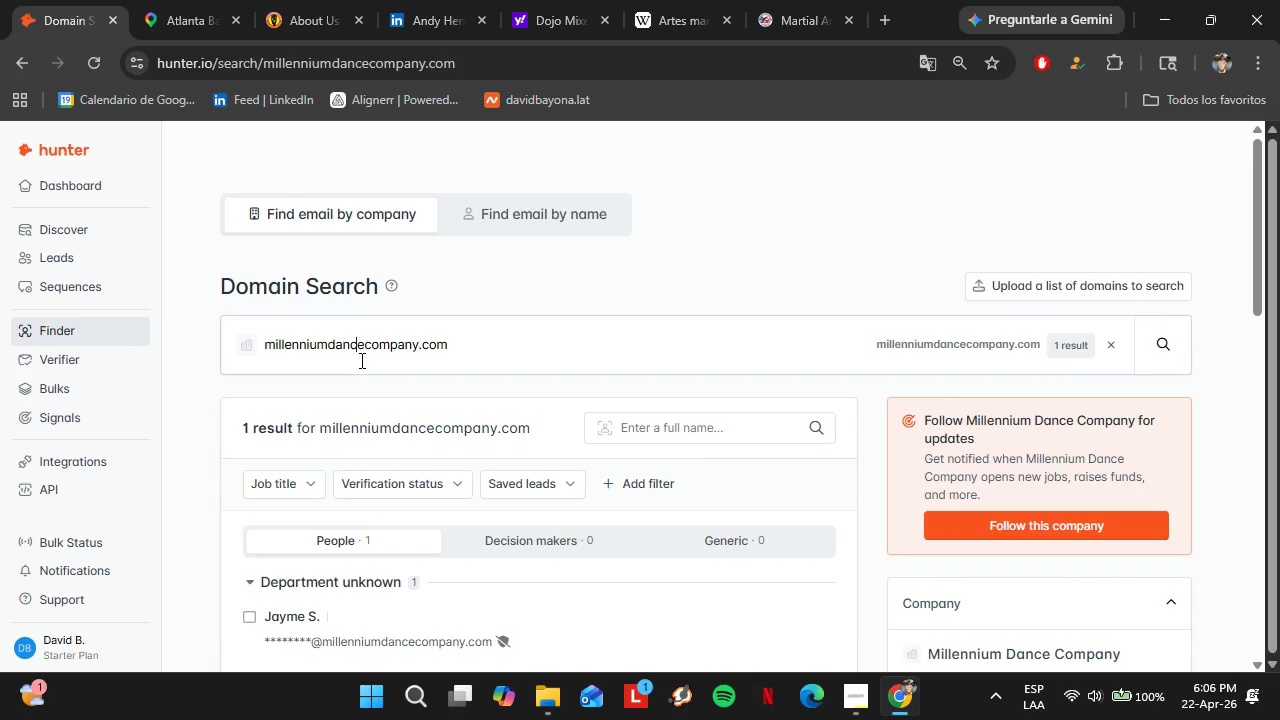 
double_click([360, 360])
 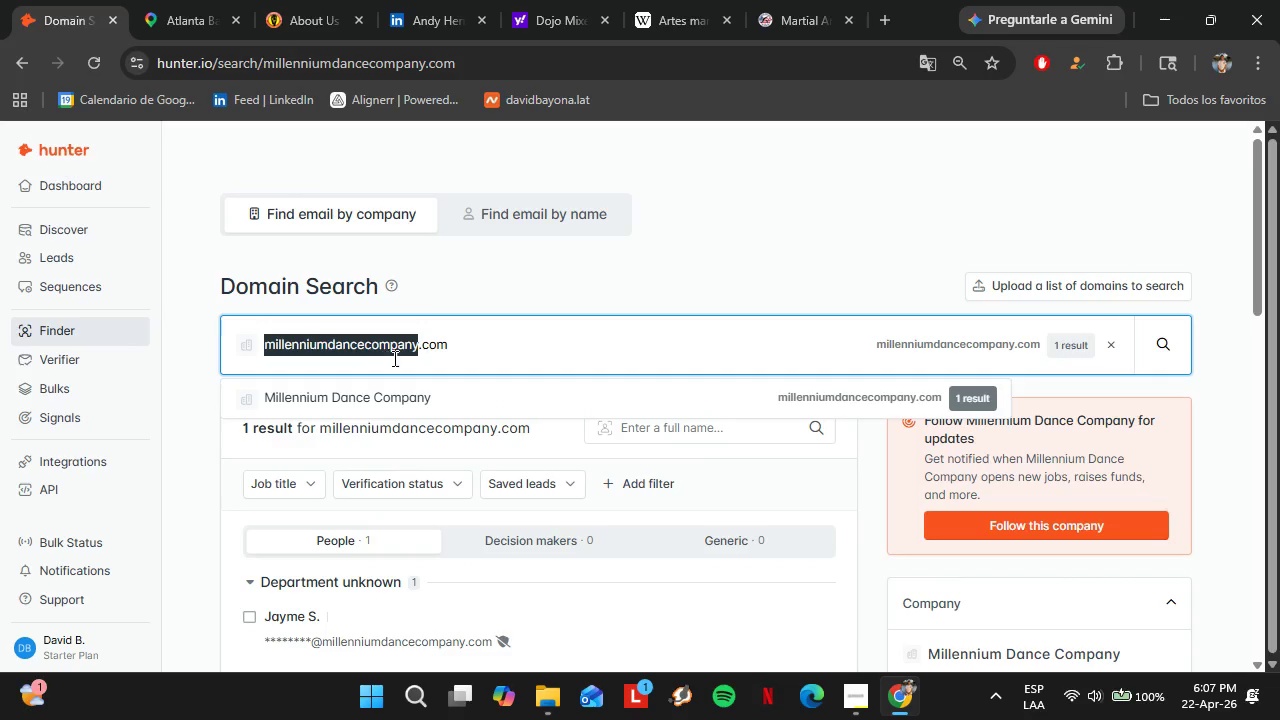 
double_click([394, 357])
 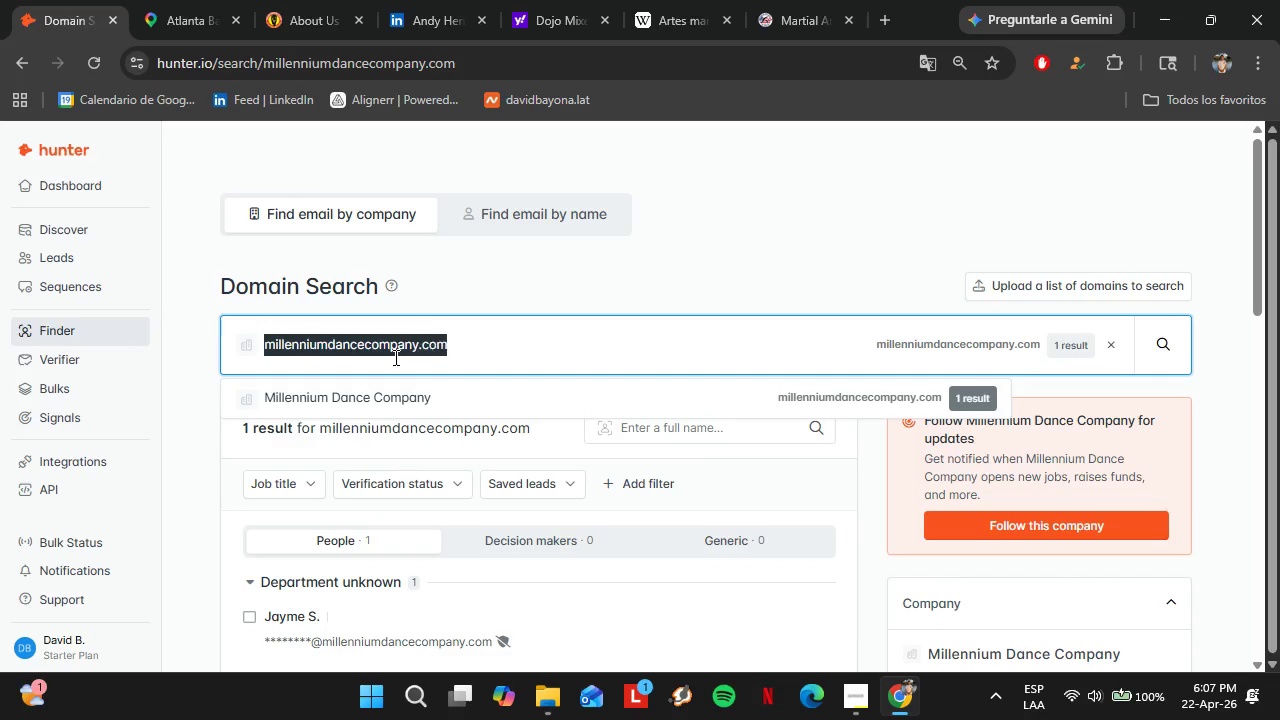 
triple_click([394, 357])
 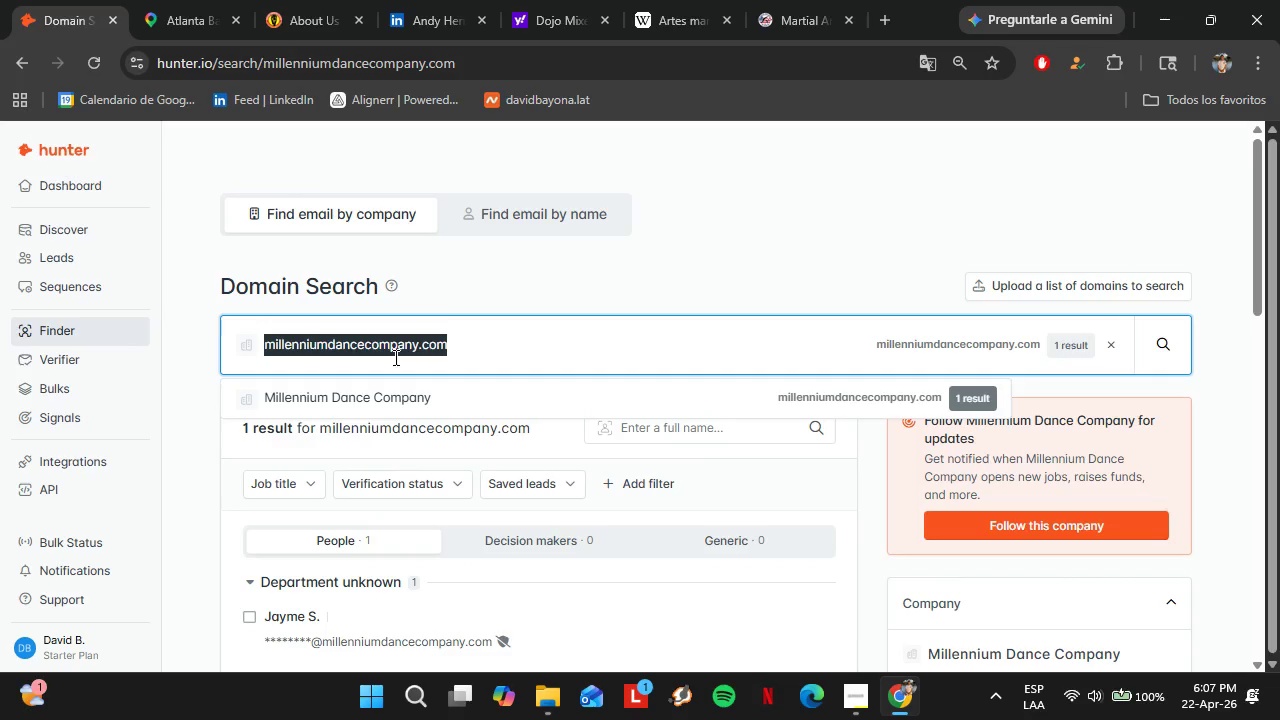 
key(Control+C)
 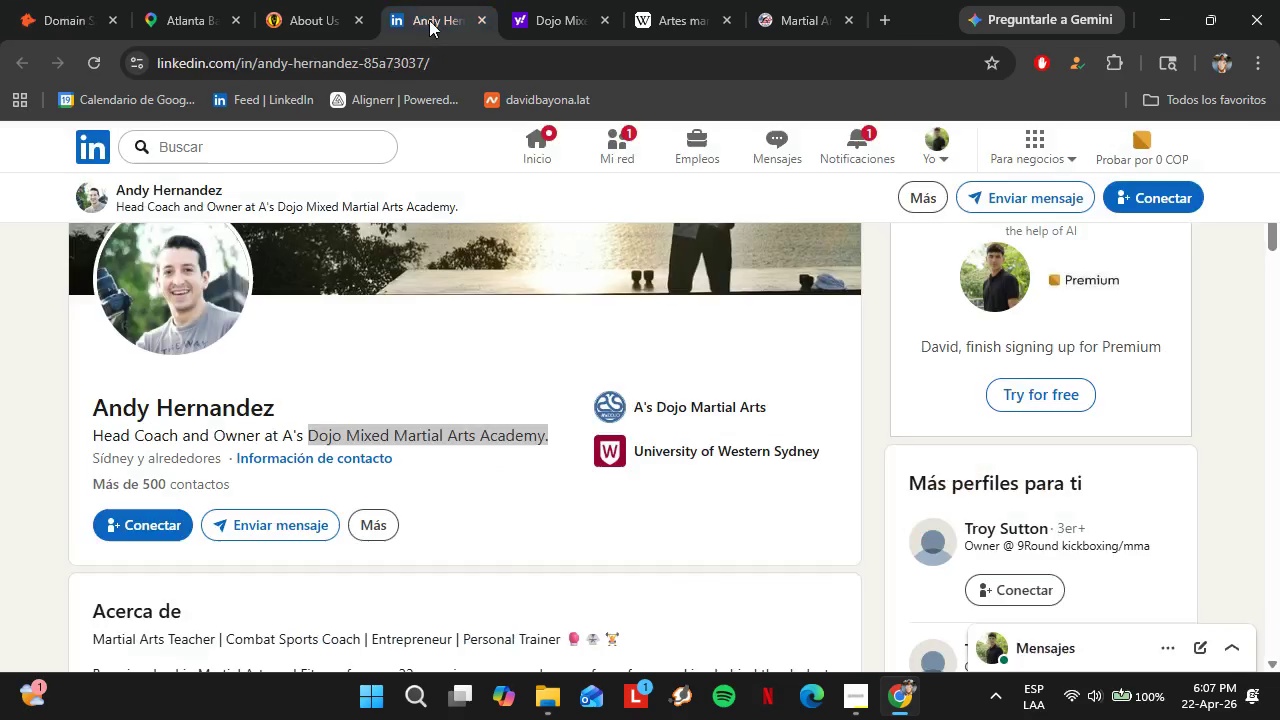 
double_click([435, 53])
 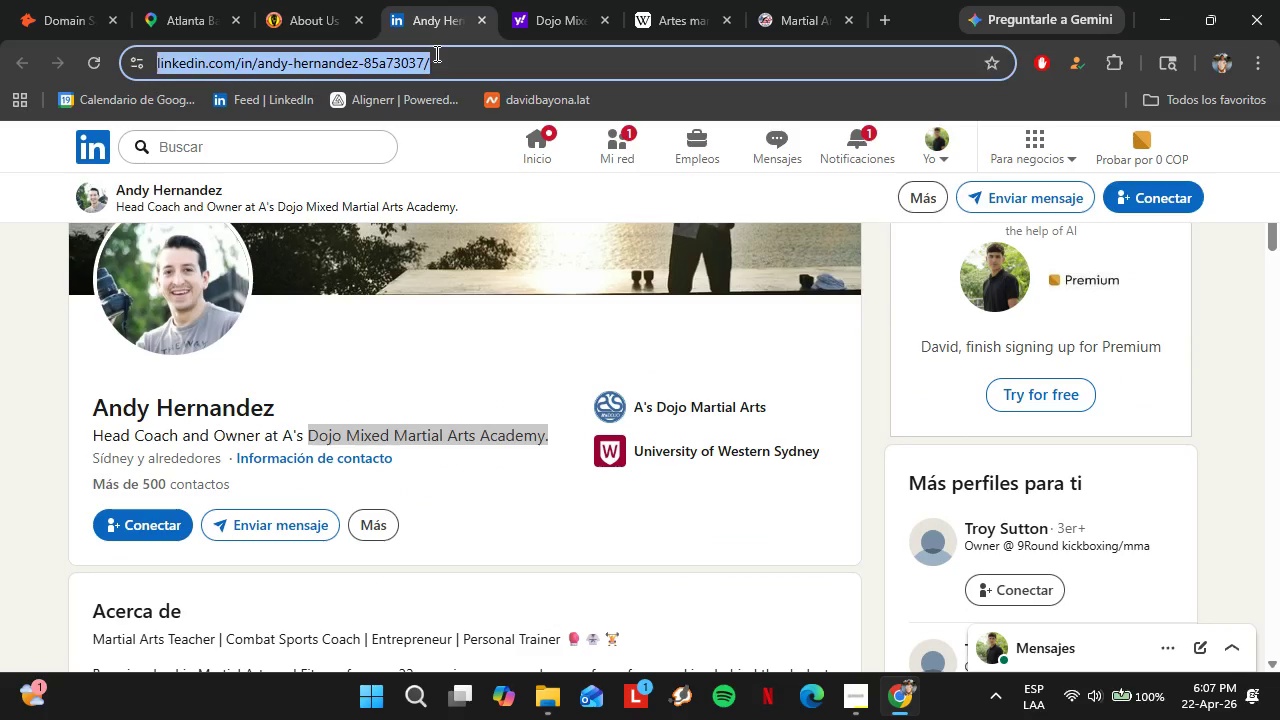 
key(Control+V)
 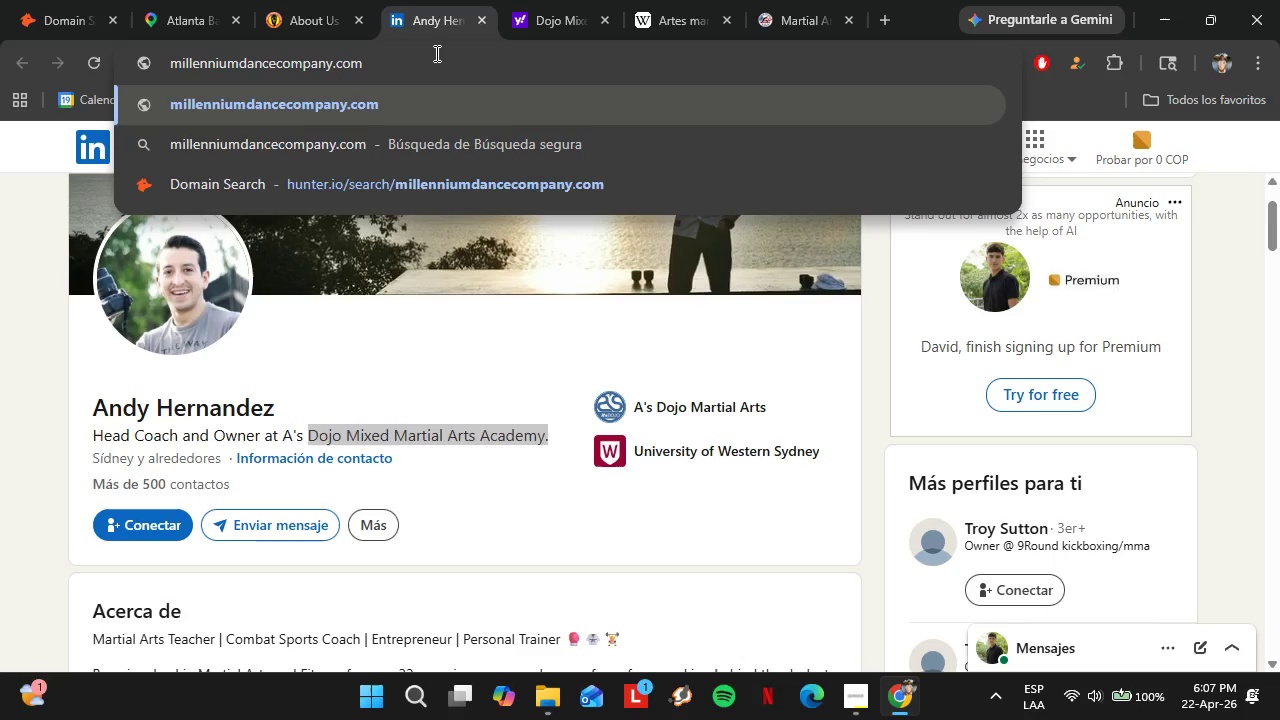 
type( owner.)
key(Backspace)
type( founder)
 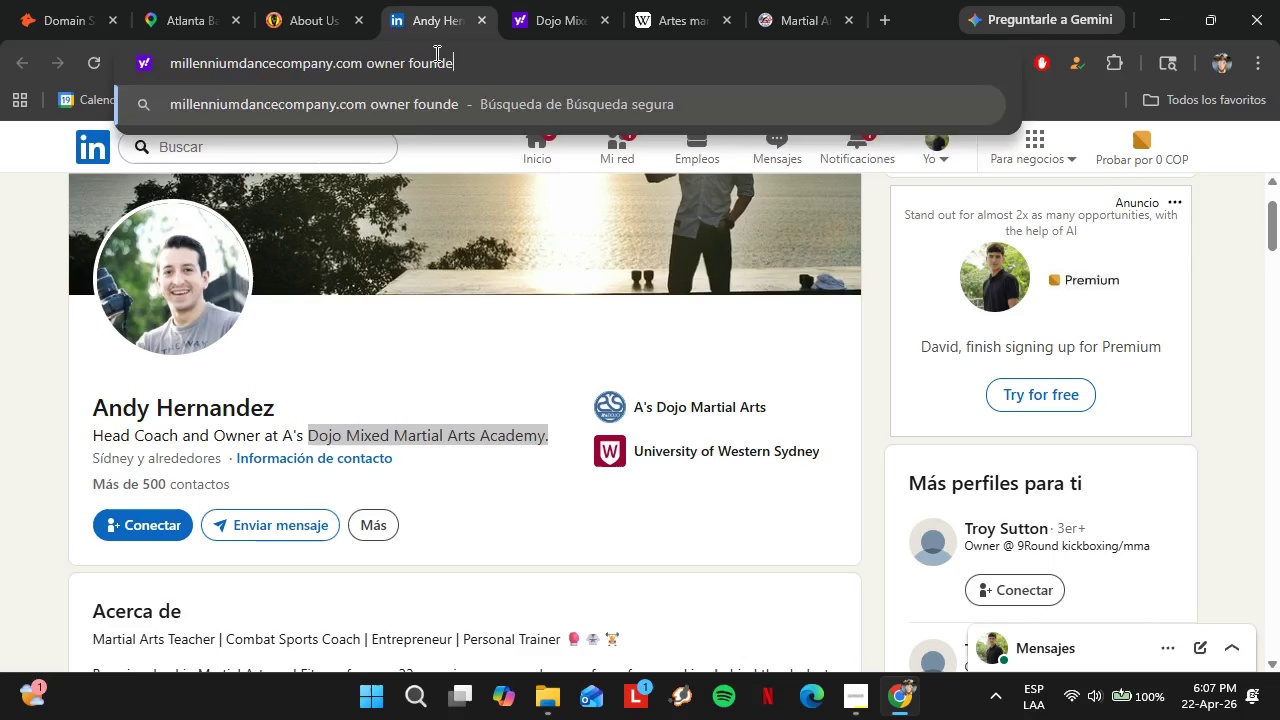 
key(Enter)
 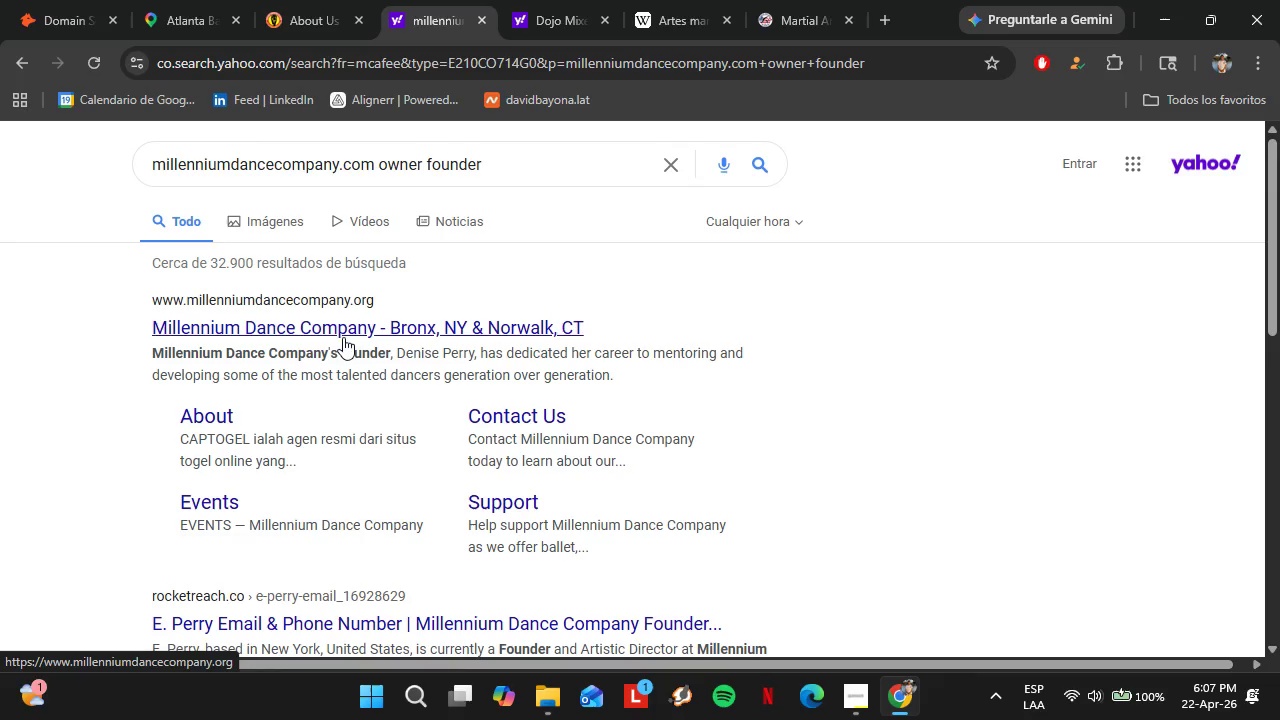 
wait(11.0)
 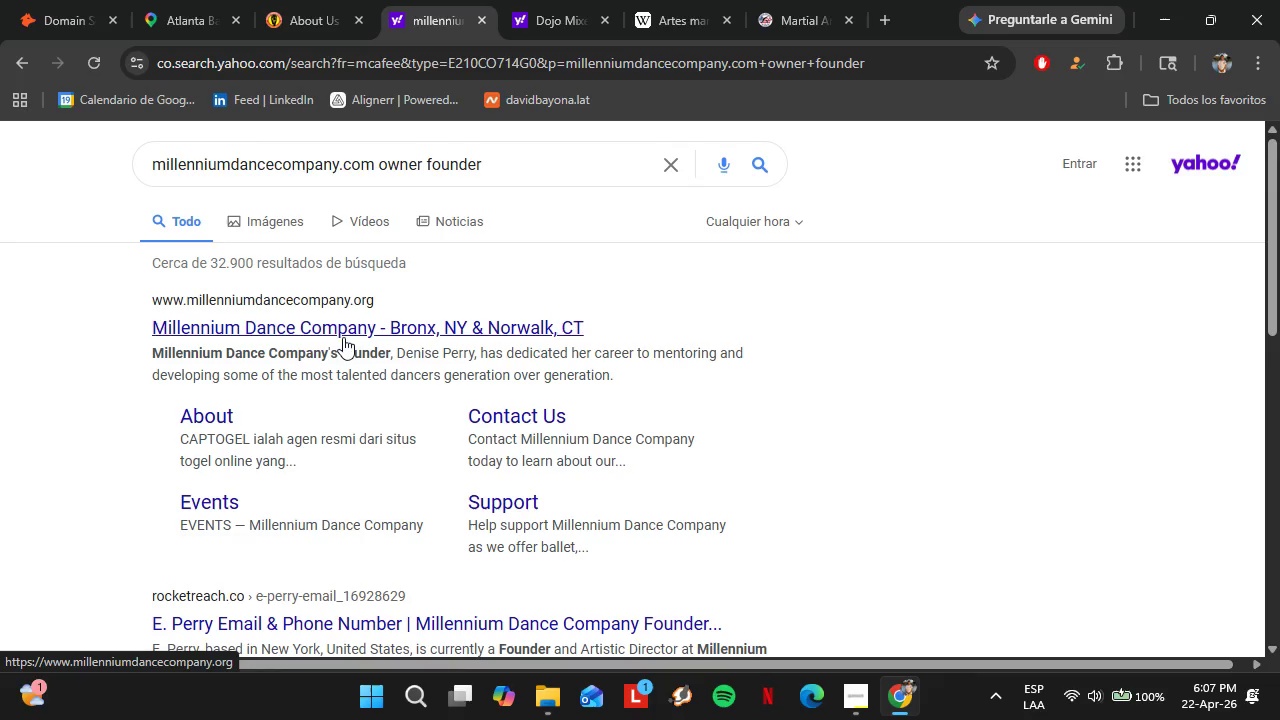 
left_click([26, 0])
 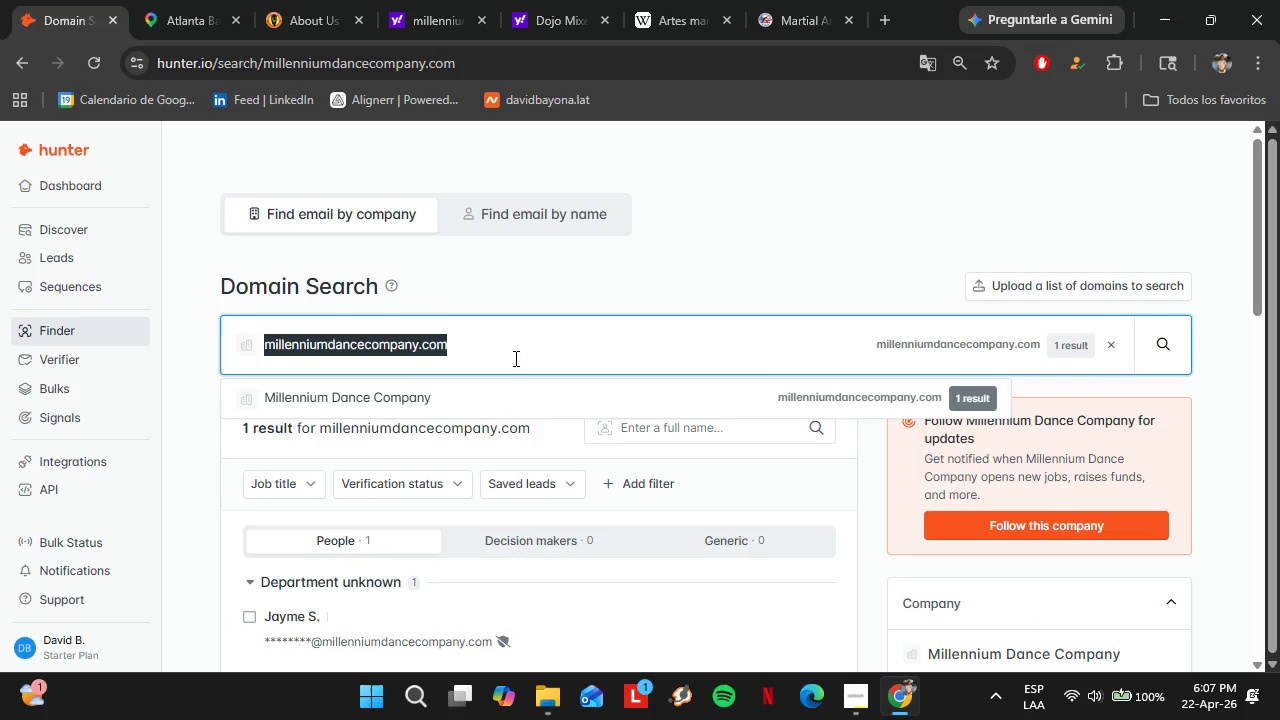 
left_click([514, 358])
 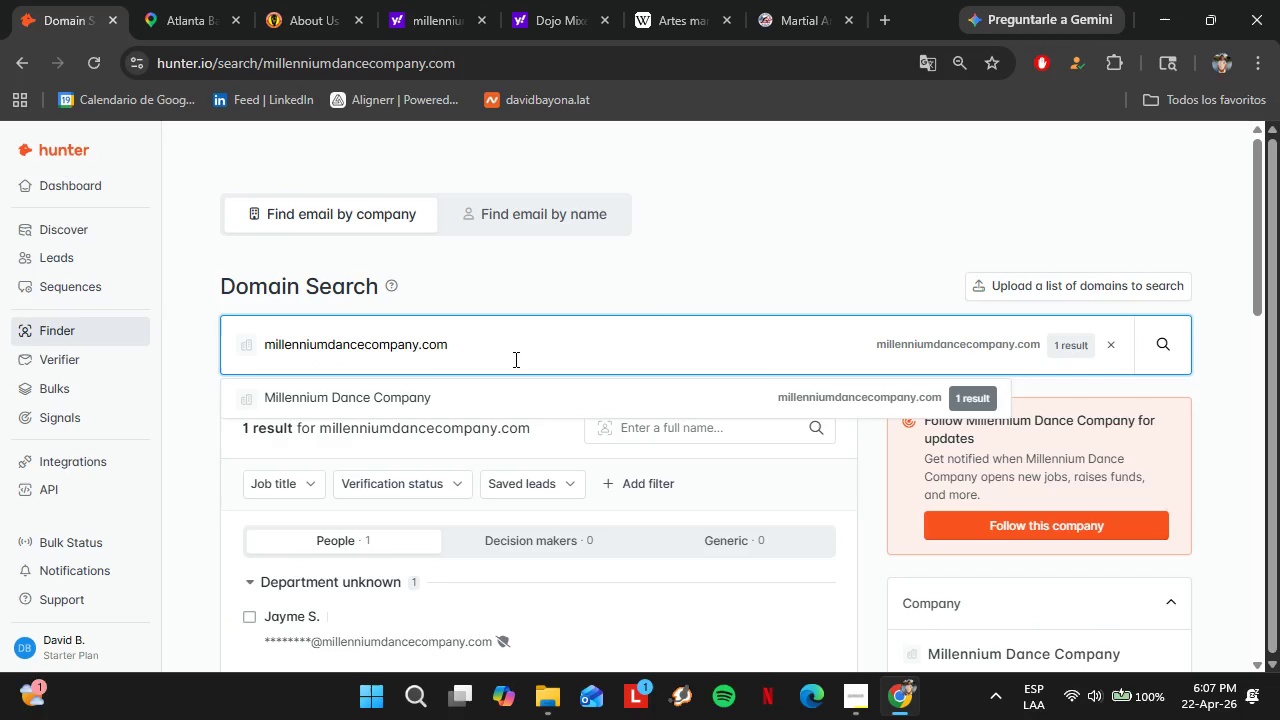 
key(Backspace)
key(Backspace)
key(Backspace)
type(org)
 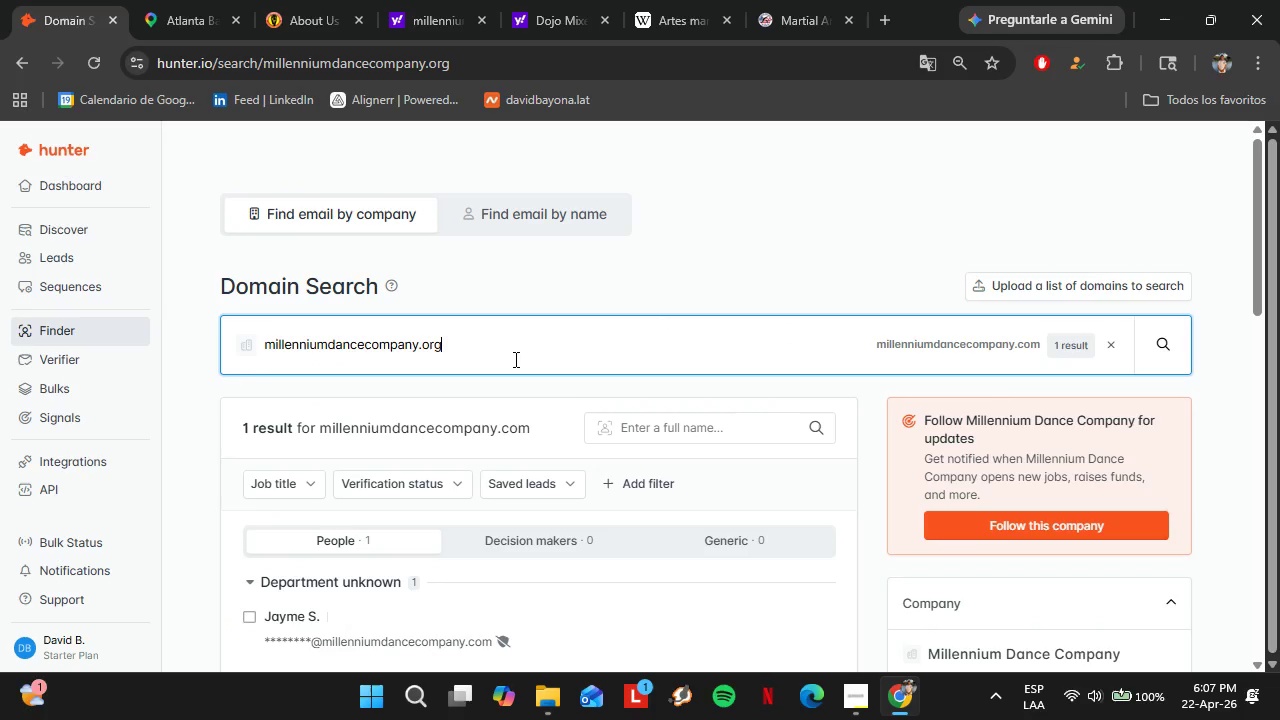 
key(Enter)
 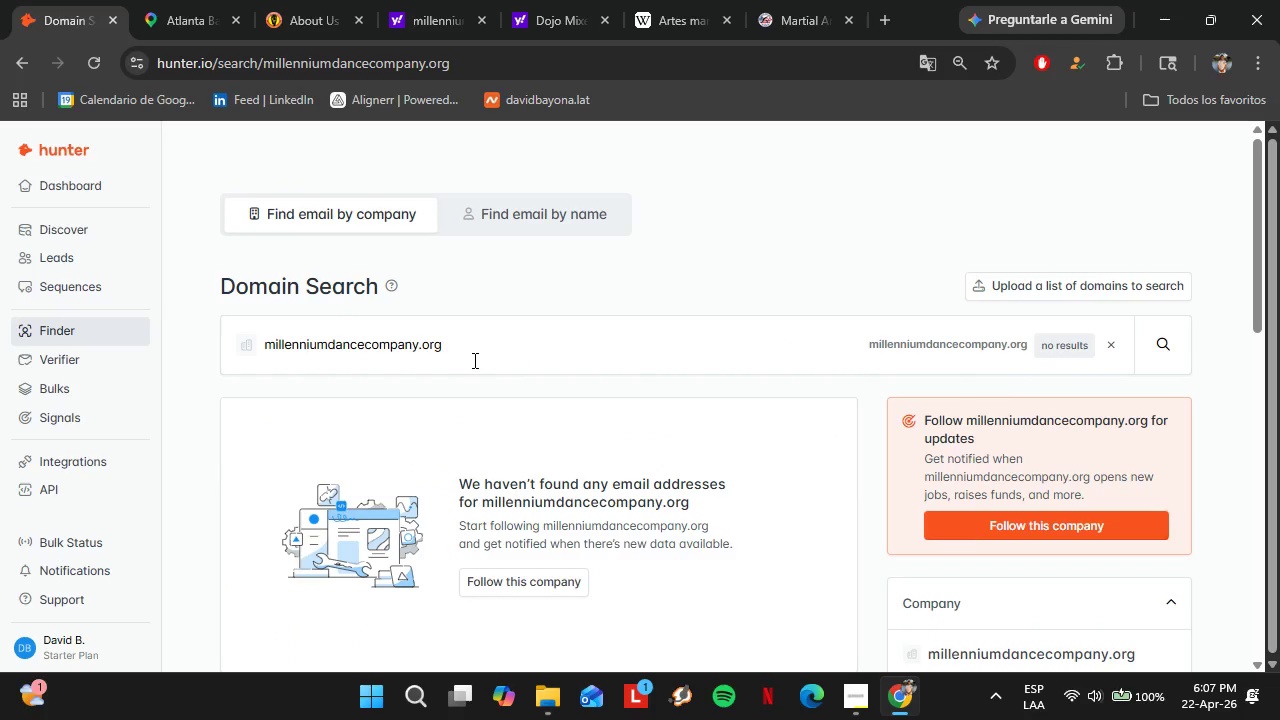 
double_click([473, 359])
 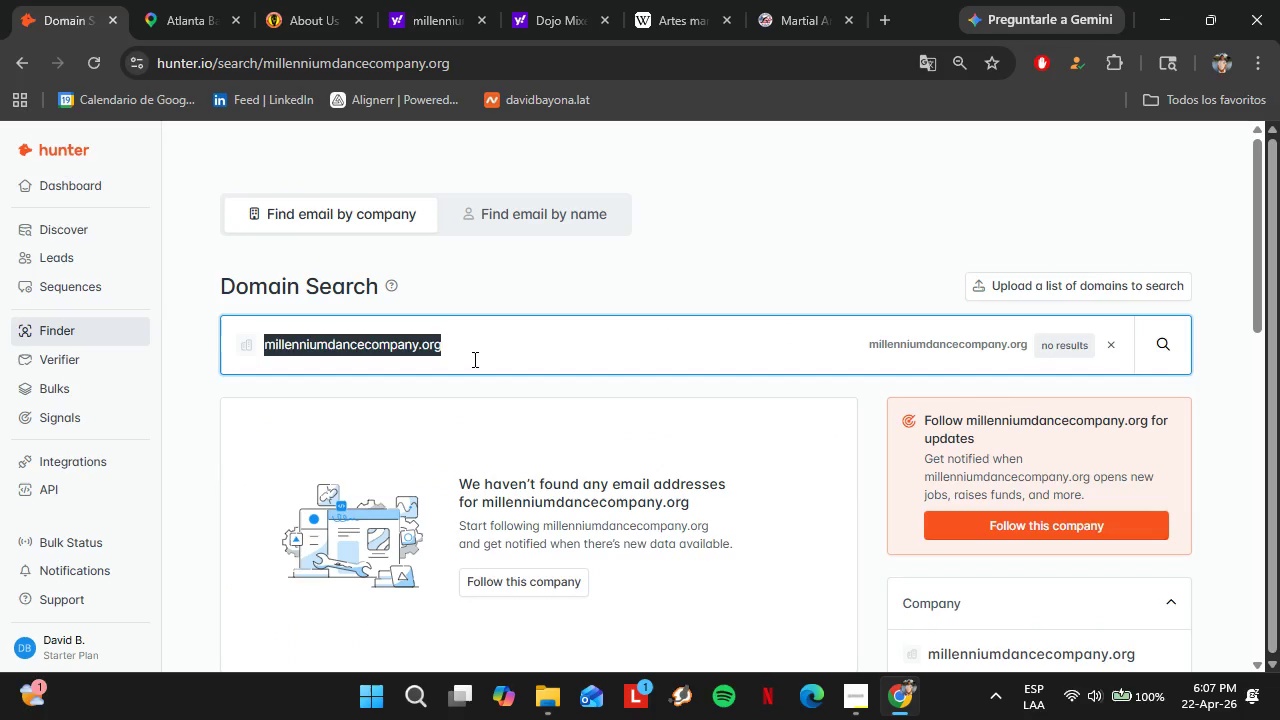 
triple_click([473, 359])
 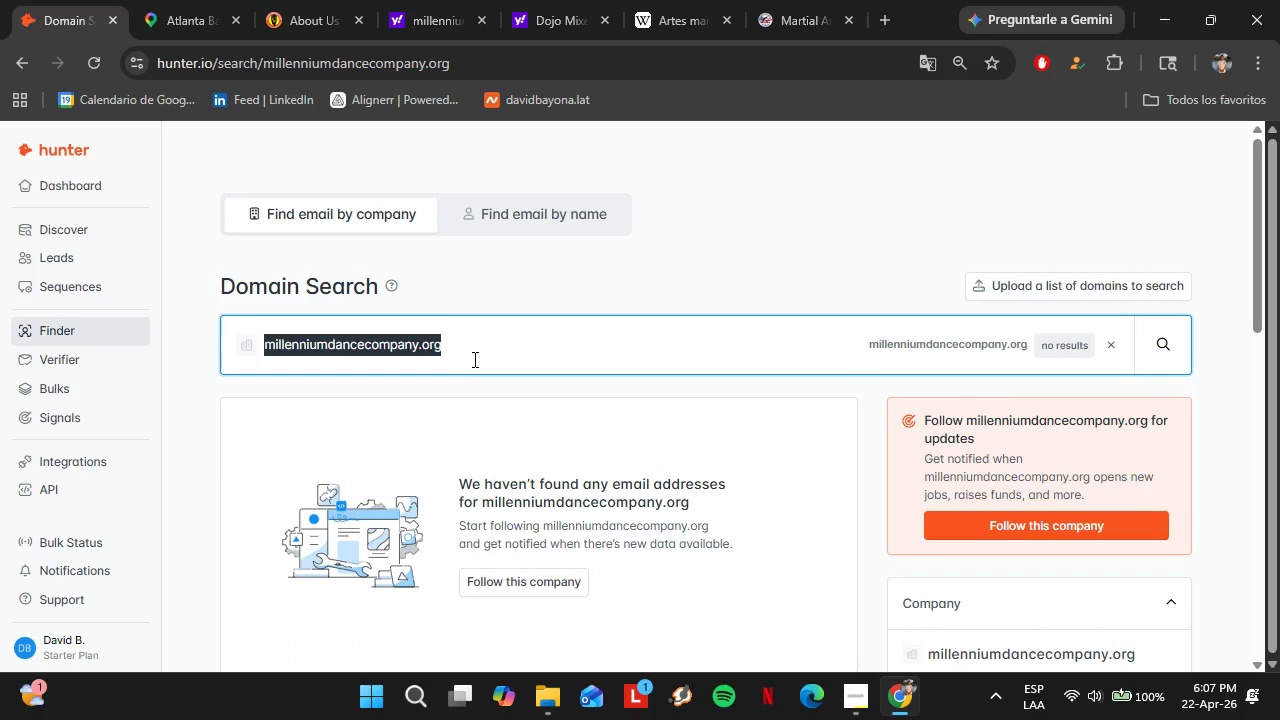 
left_click([473, 358])
 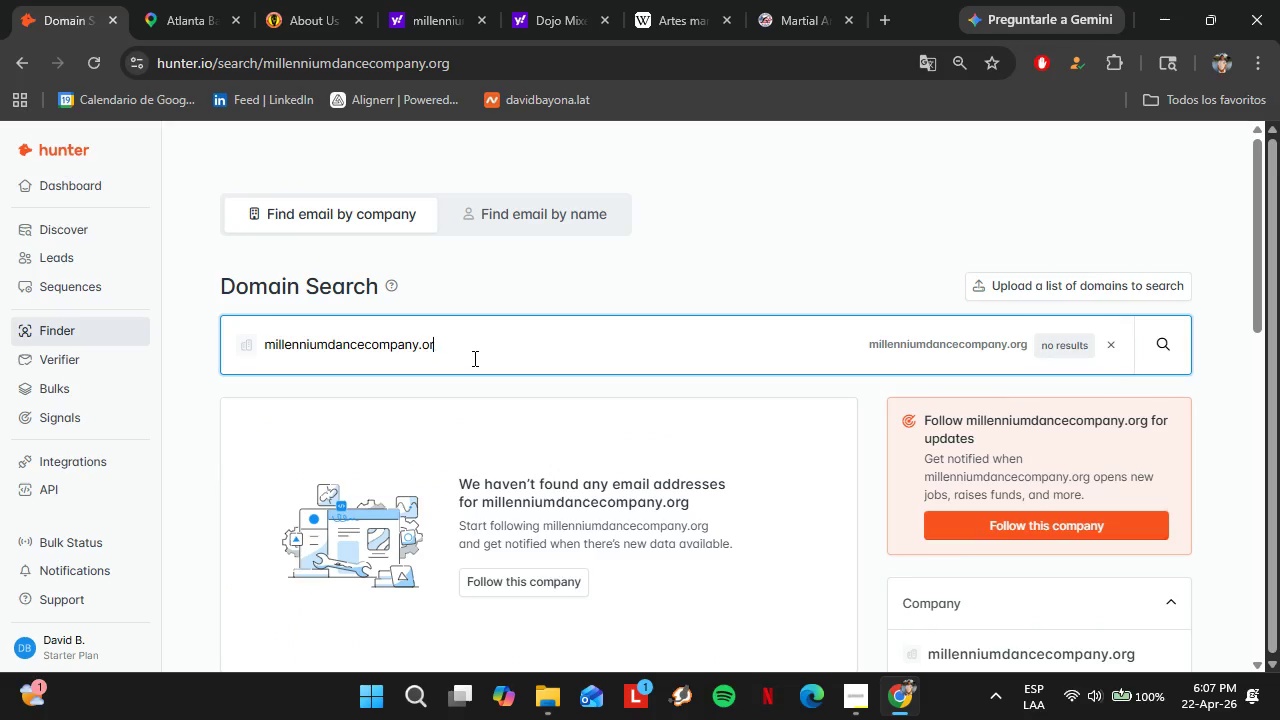 
key(Backspace)
key(Backspace)
key(Backspace)
type(com)
 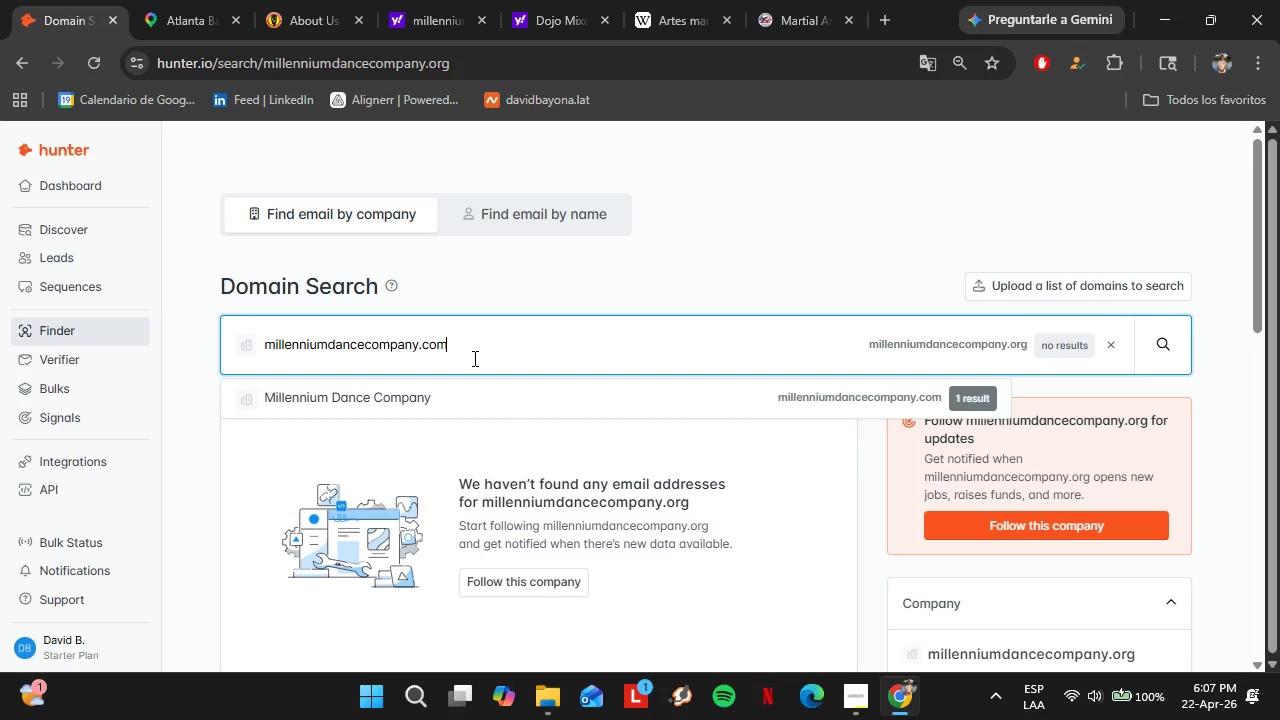 
key(Enter)
 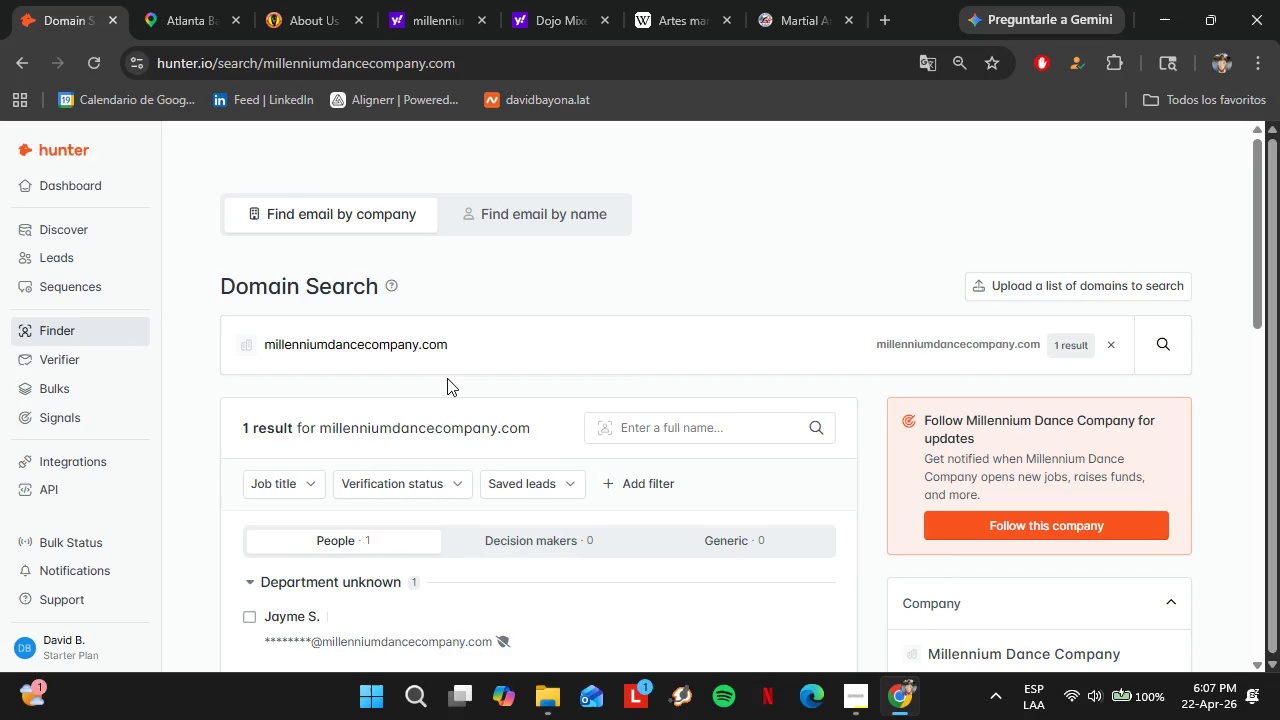 
left_click([462, 0])
 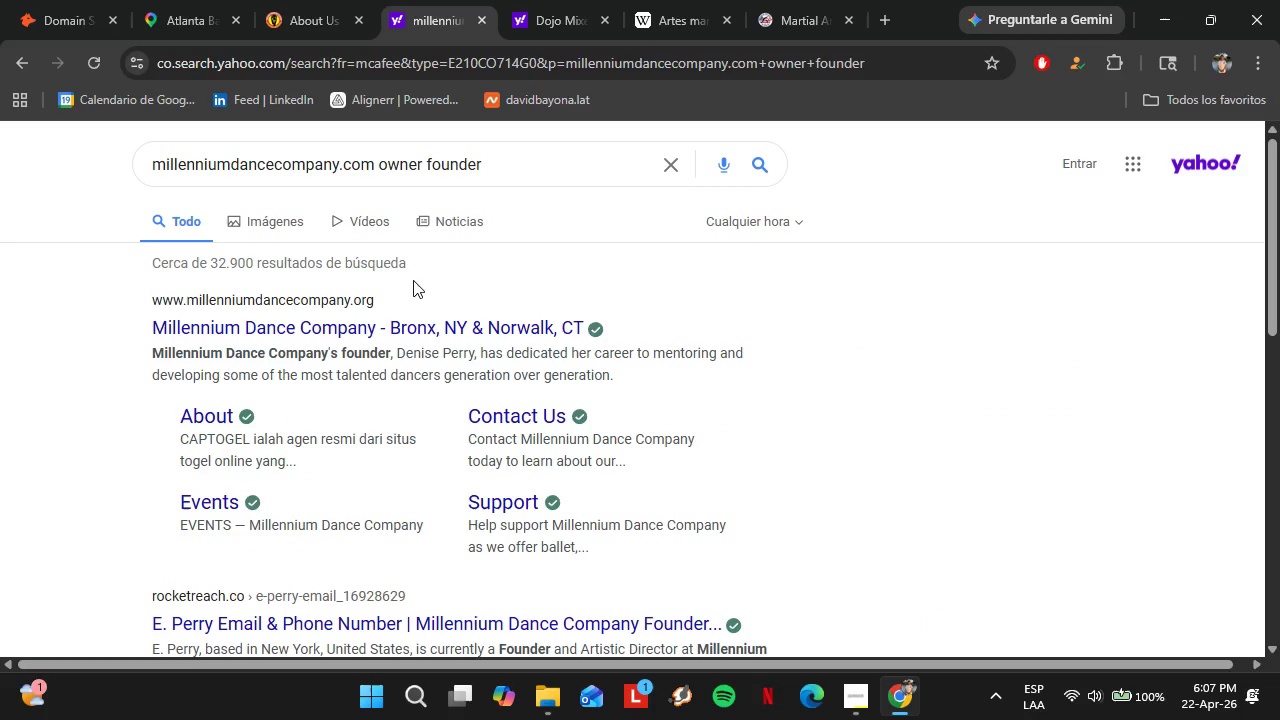 
left_click([384, 62])
 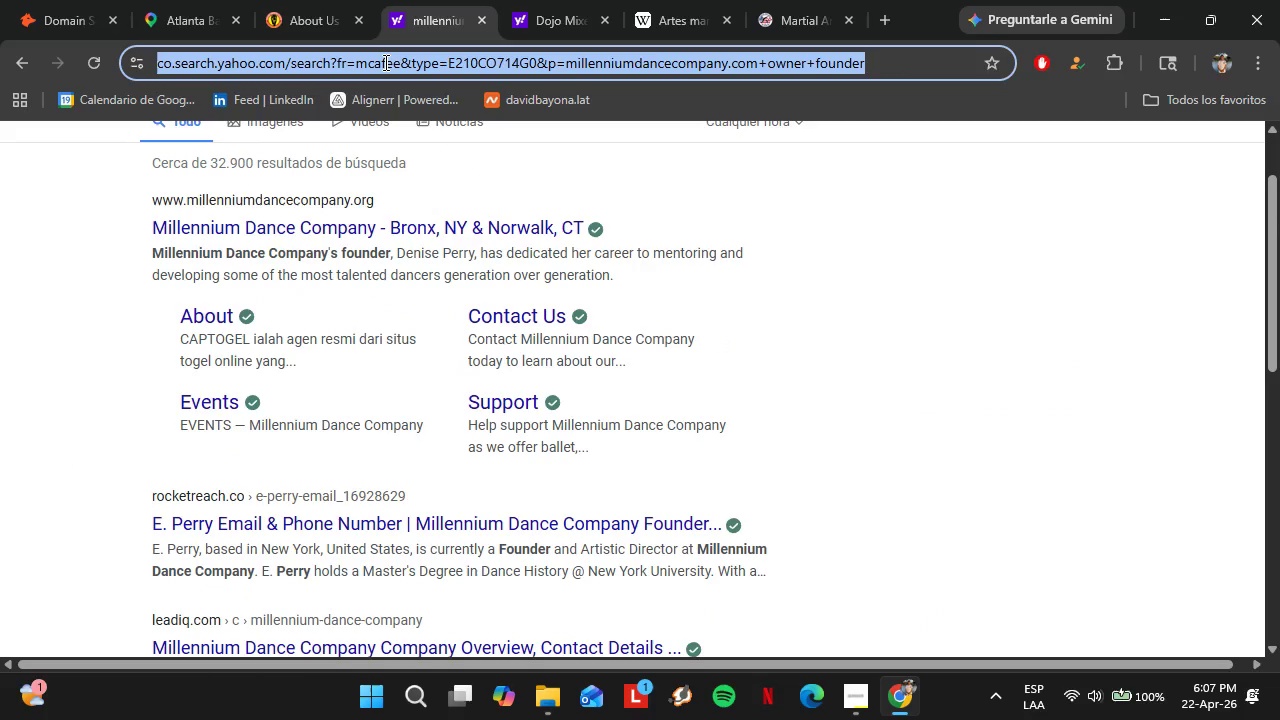 
scroll: coordinate [429, 317], scroll_direction: down, amount: 1.0
 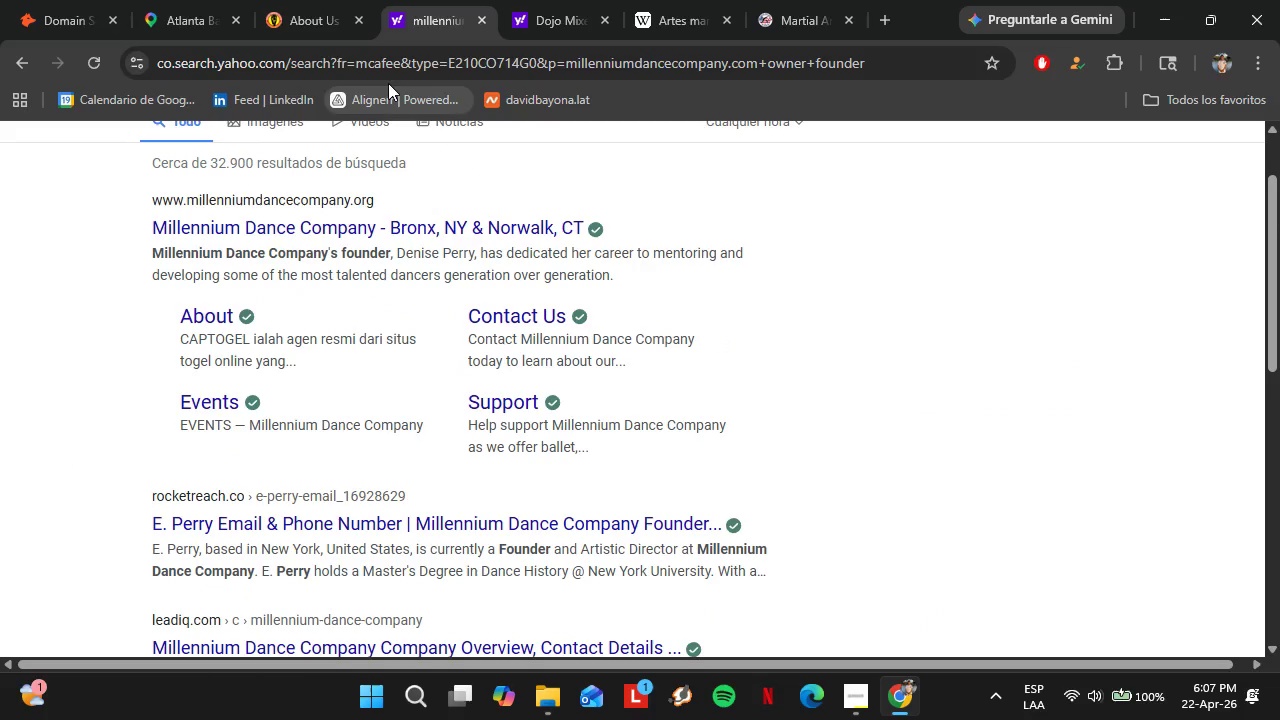 
key(Control+V)
 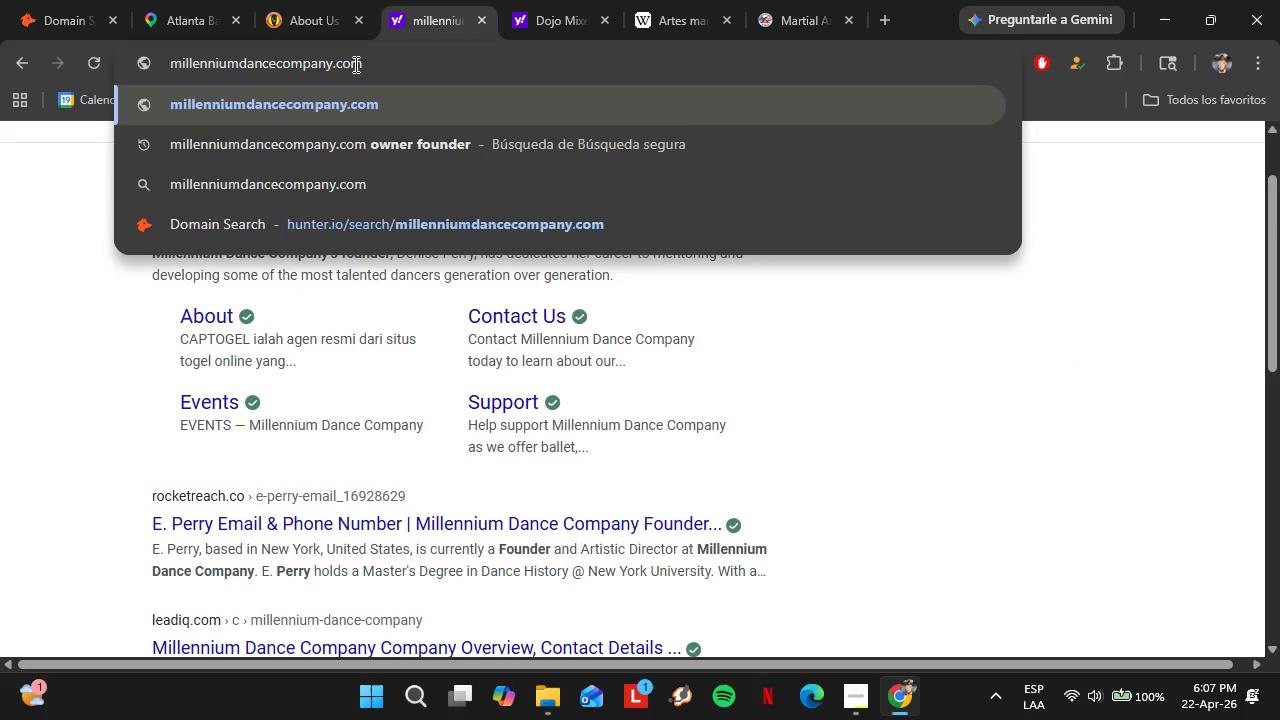 
key(Enter)
 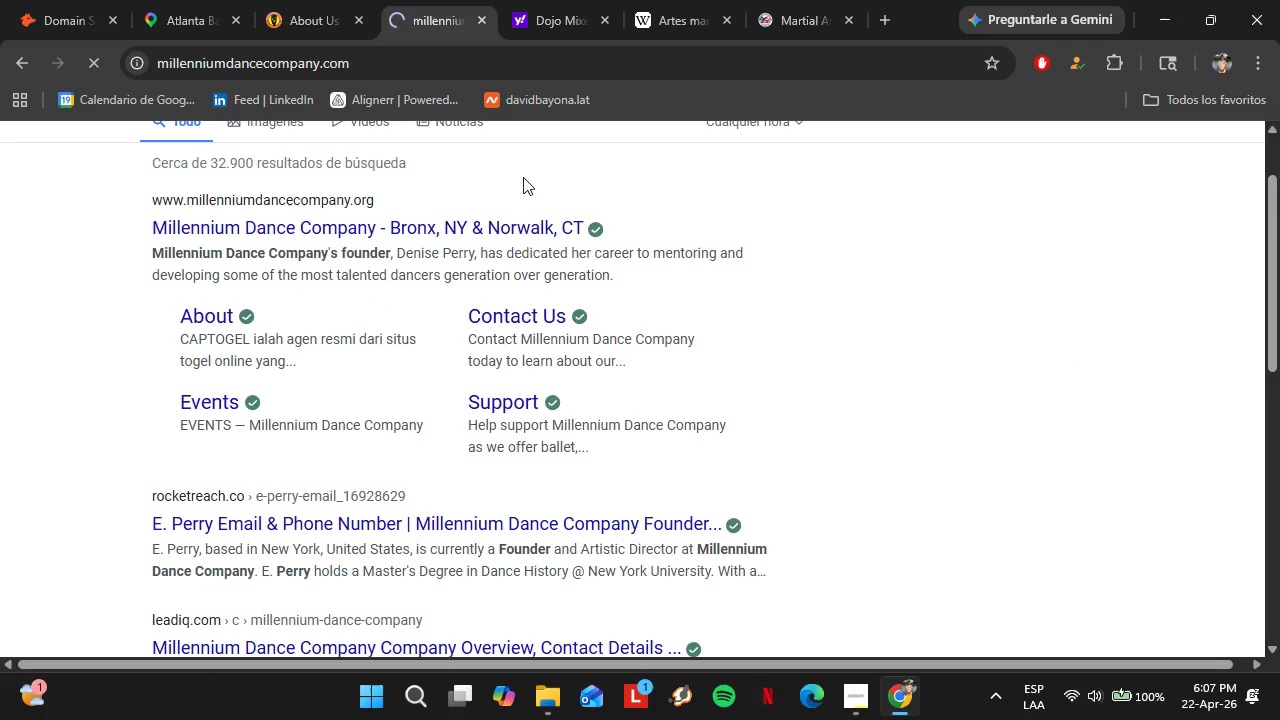 
mouse_move([389, 87])
 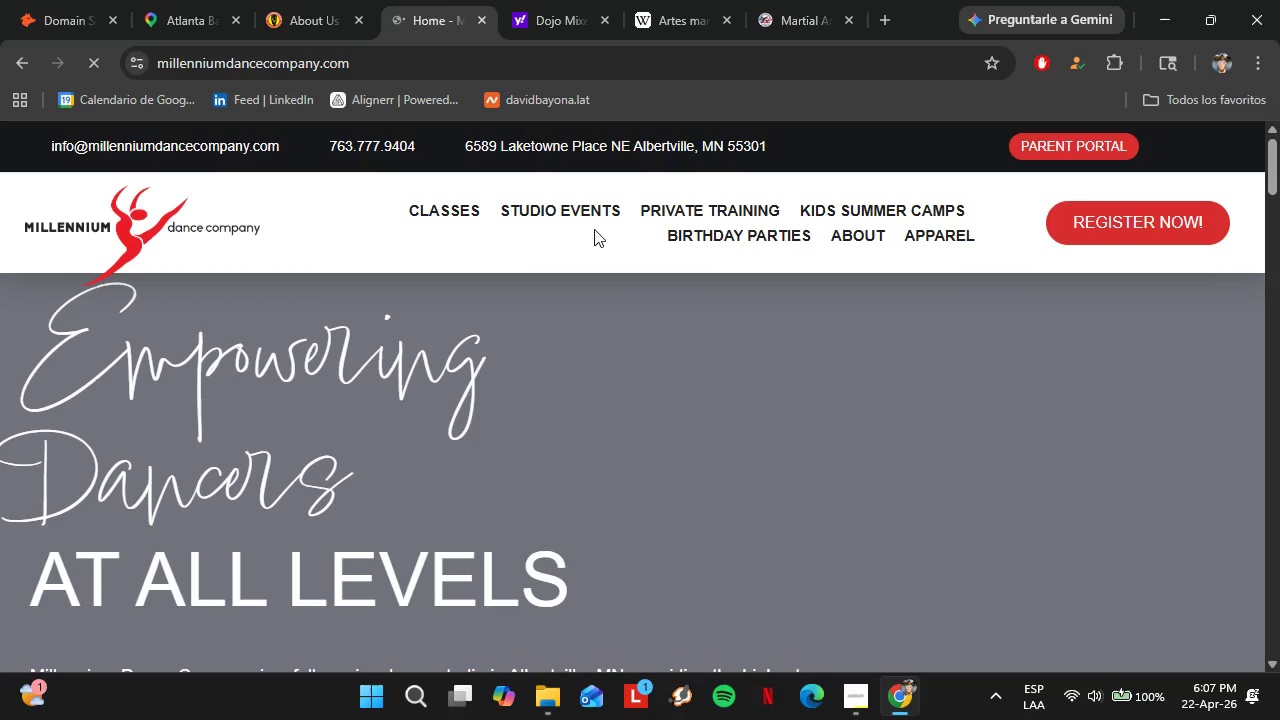 
mouse_move([571, 224])
 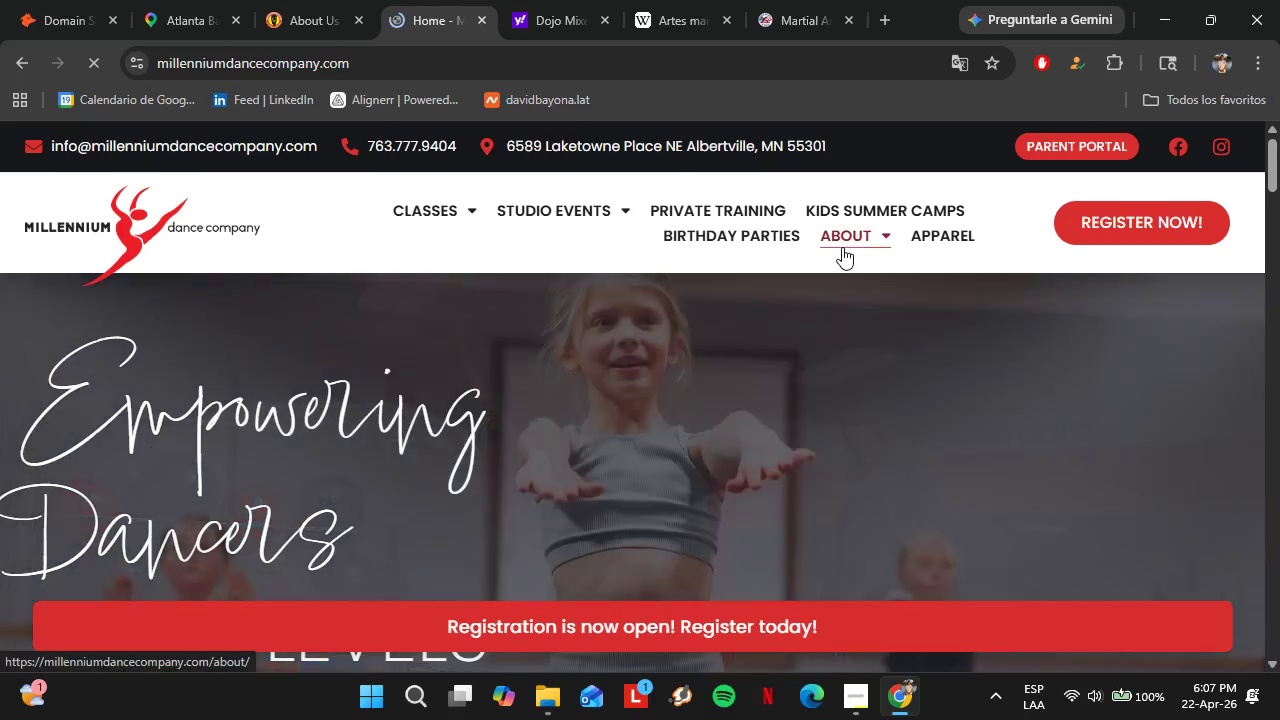 
left_click([861, 327])
 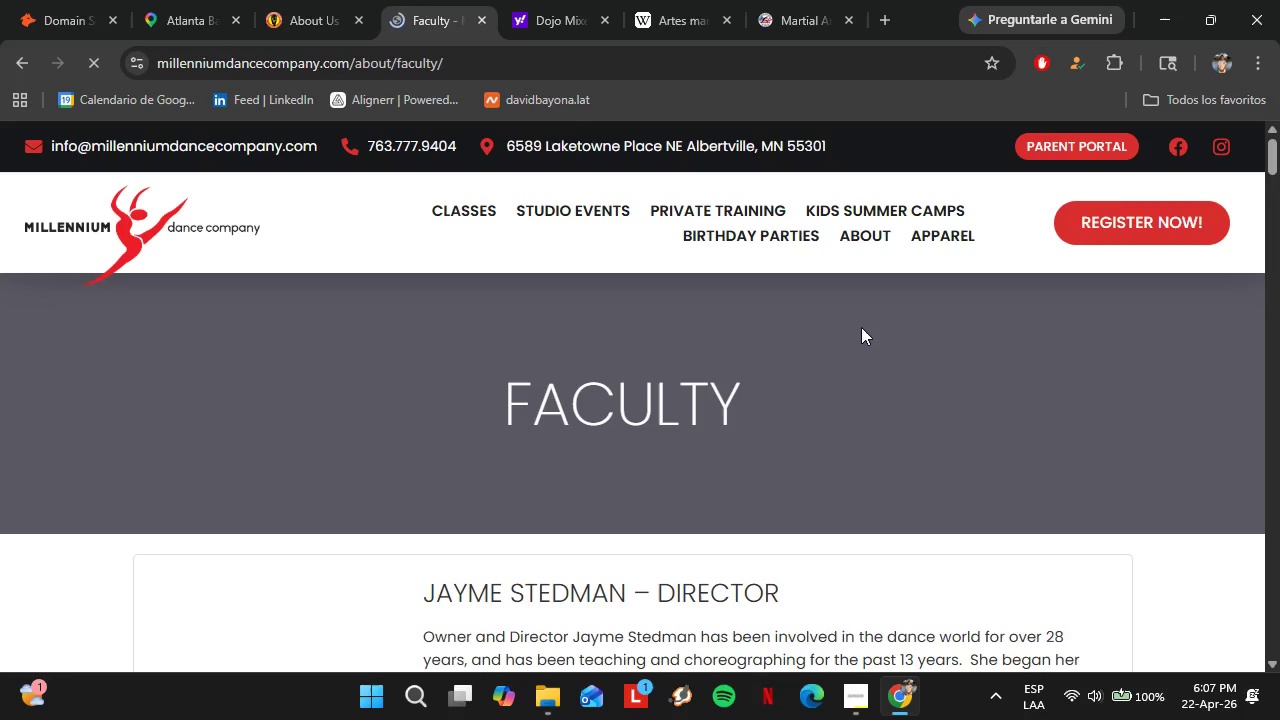 
left_click([82, 0])
 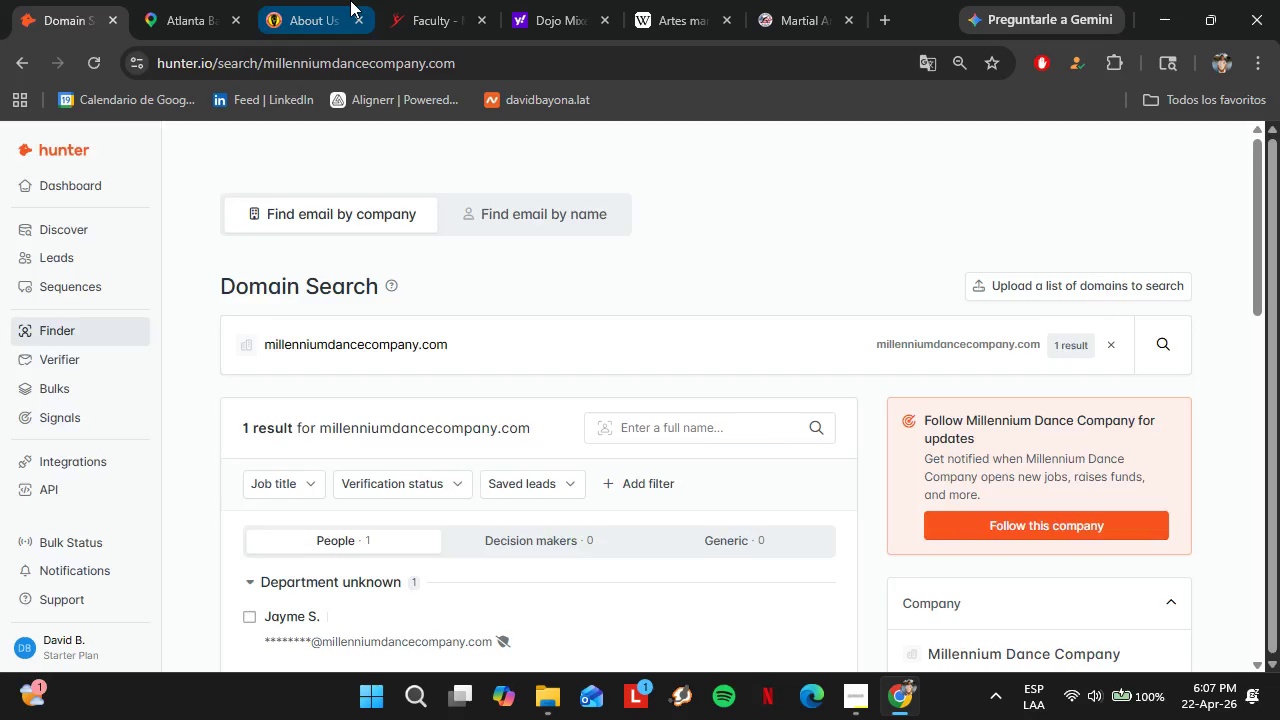 
scroll: coordinate [669, 427], scroll_direction: down, amount: 2.0
 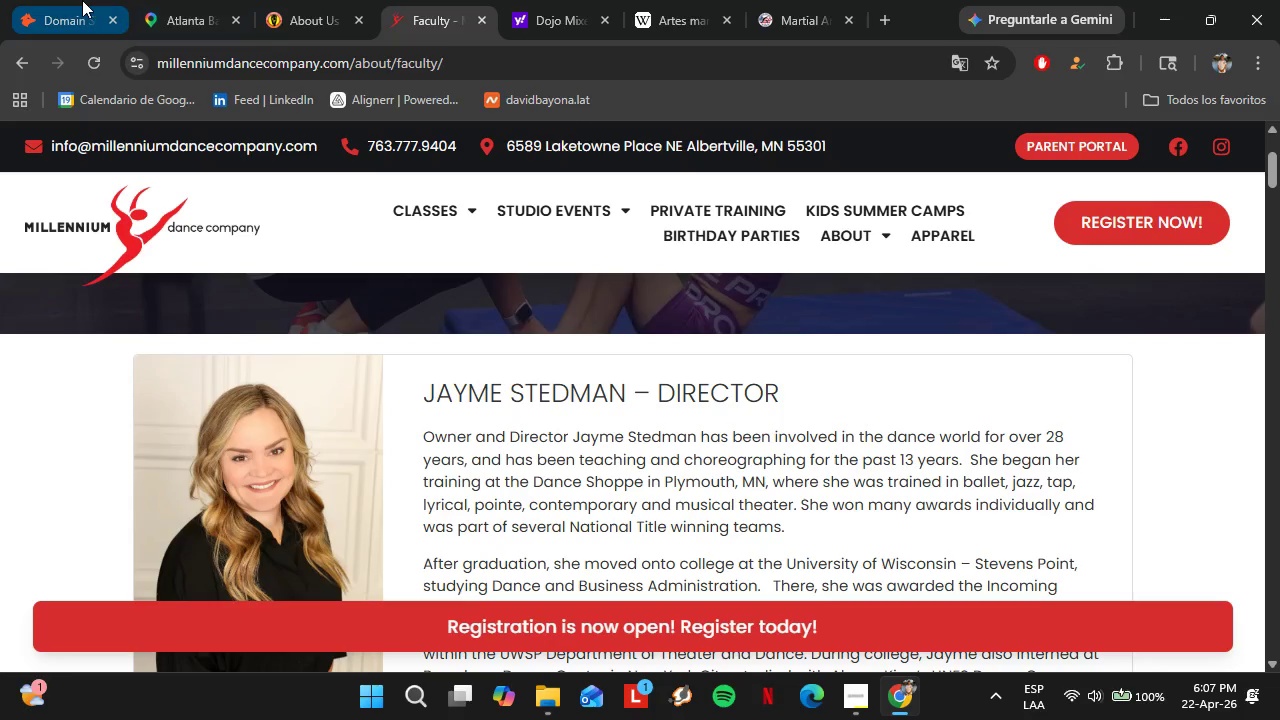 
double_click([390, 0])
 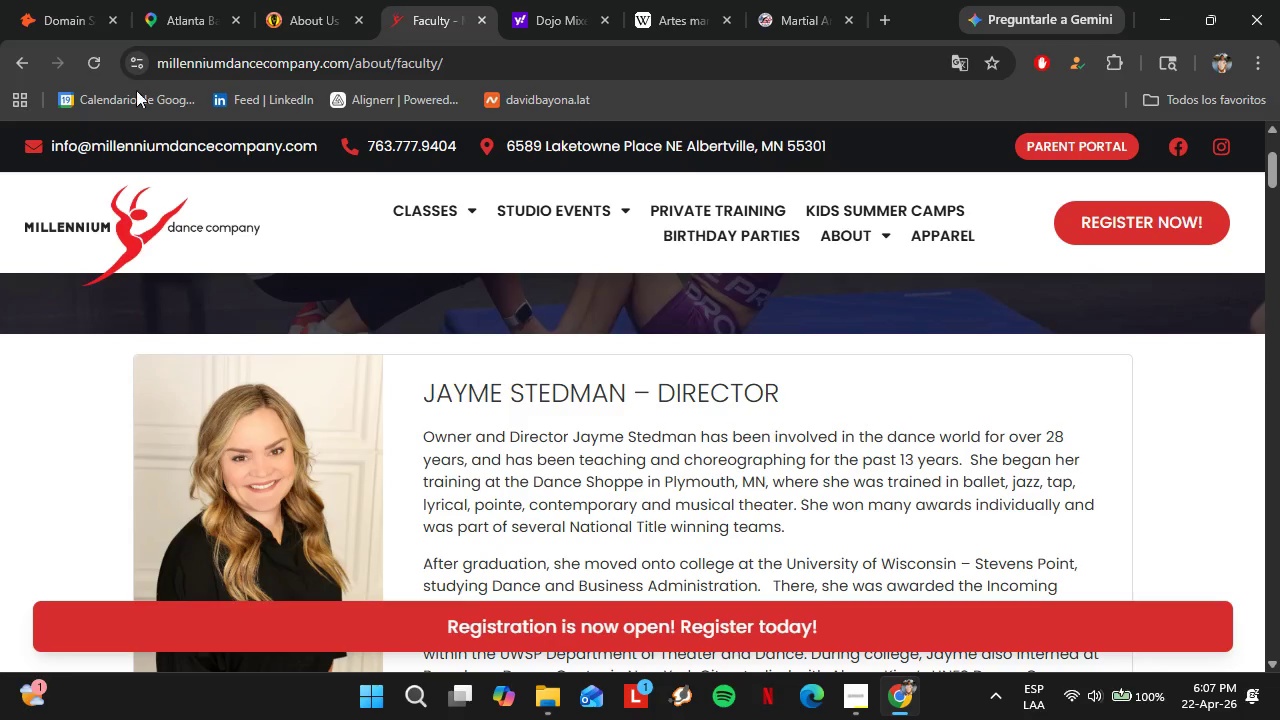 
left_click([69, 16])
 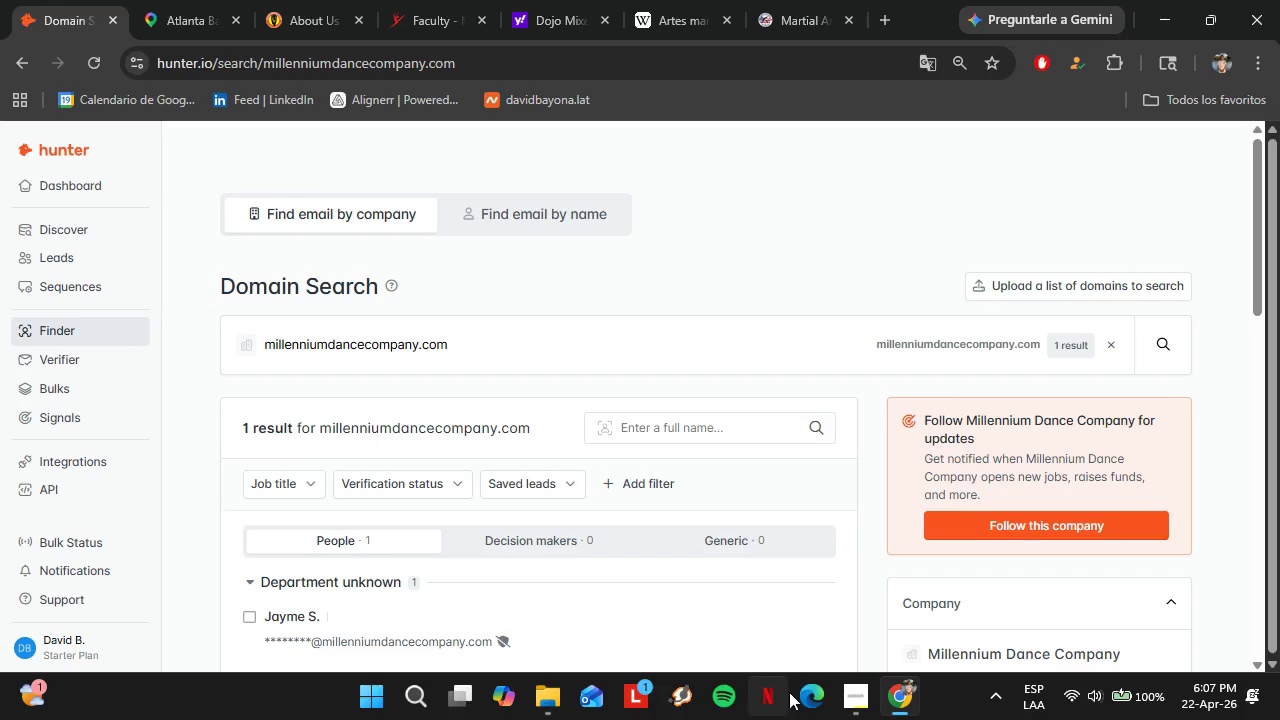 
left_click([784, 616])
 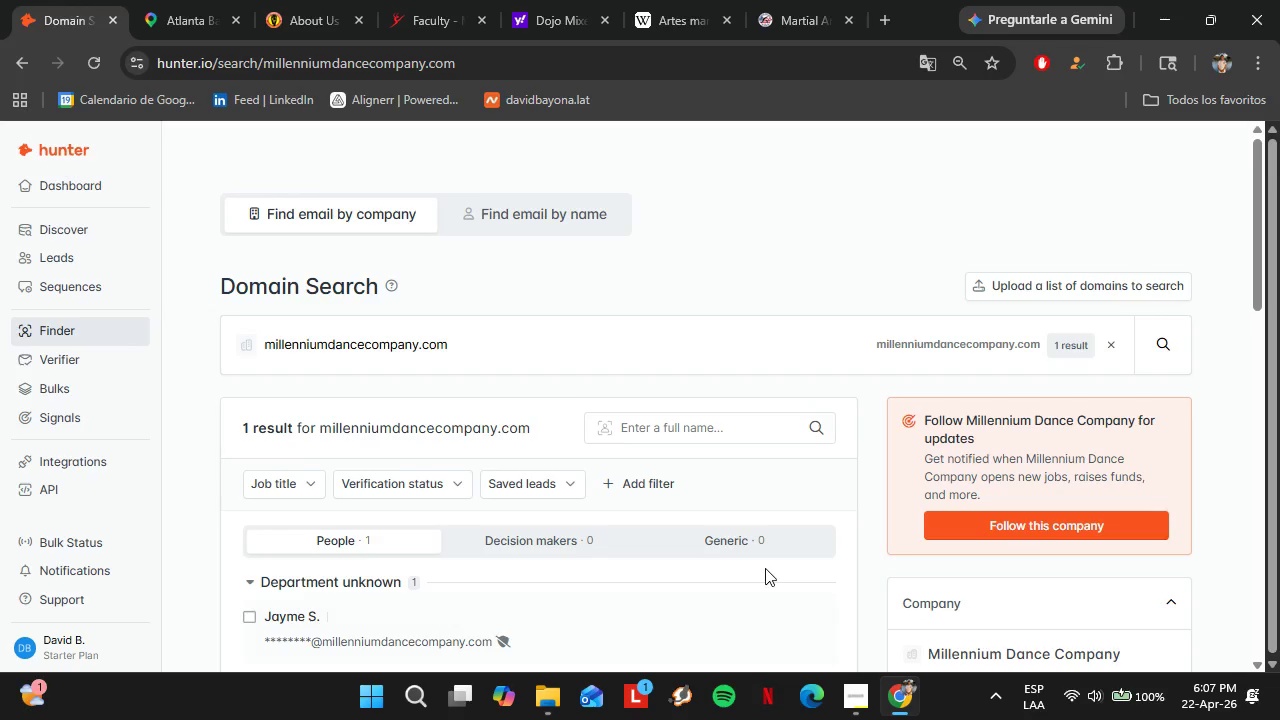 
scroll: coordinate [787, 682], scroll_direction: down, amount: 2.0
 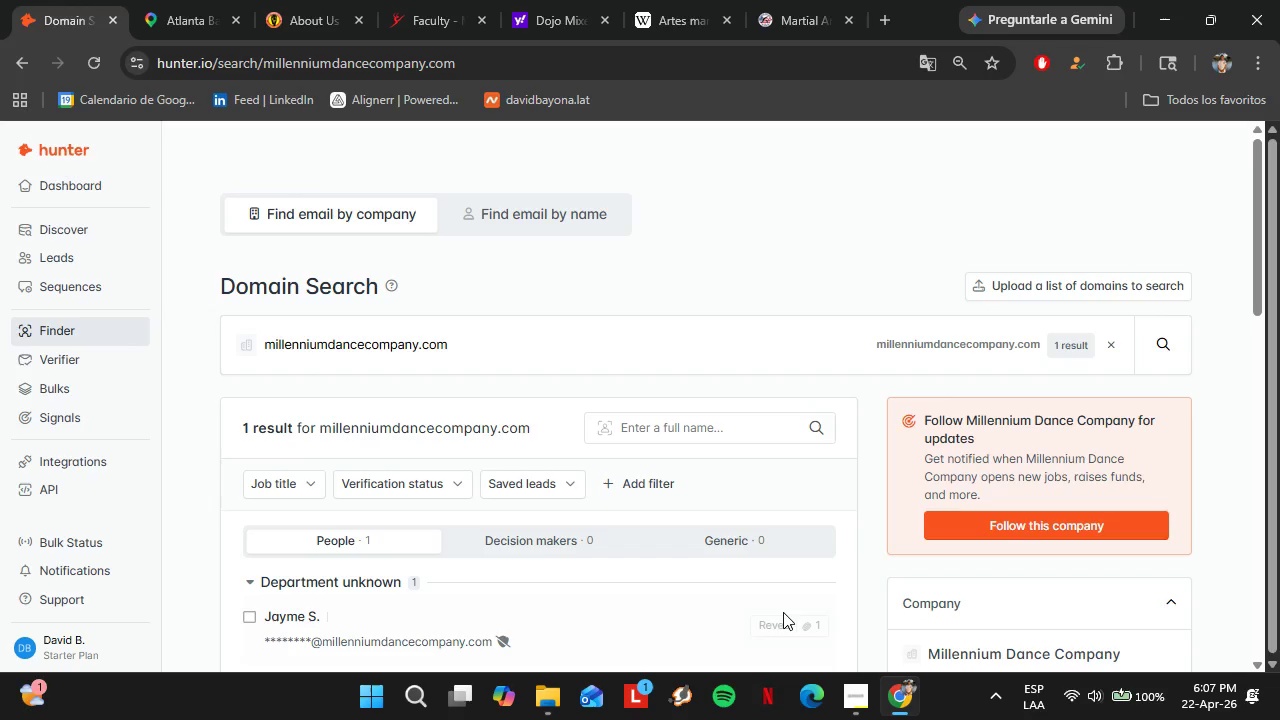 
left_click([532, 535])
 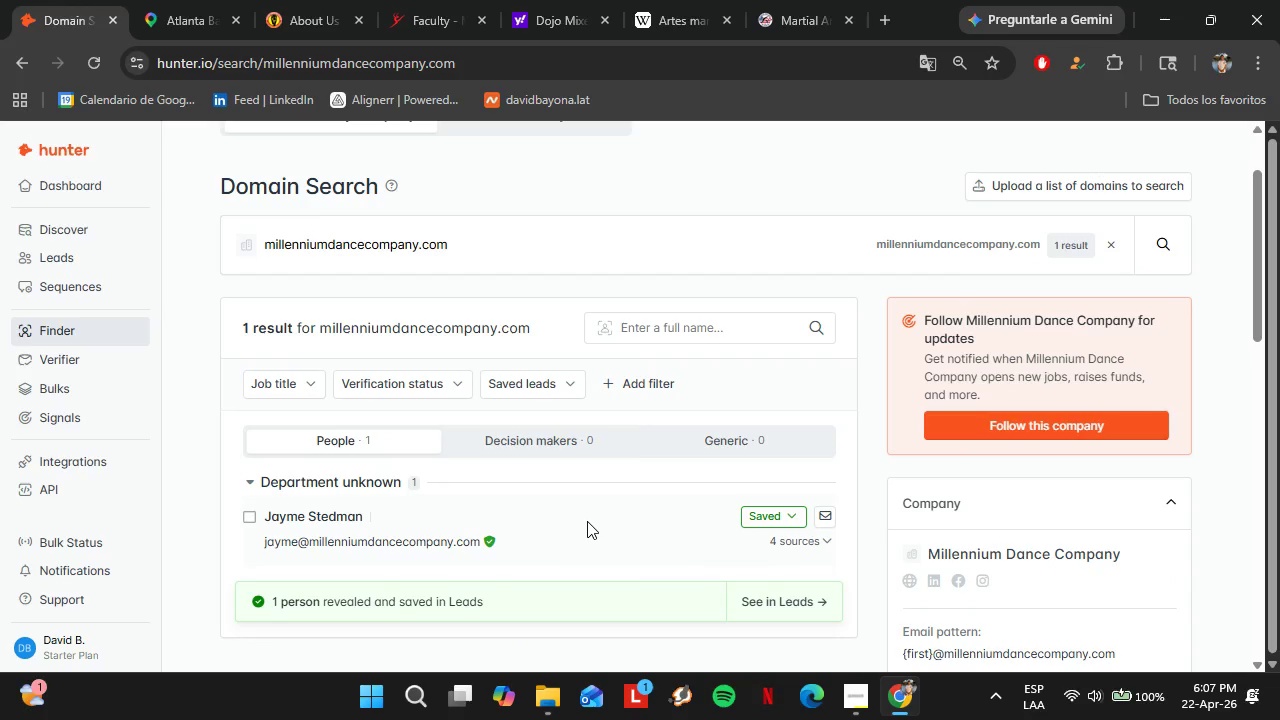 
scroll: coordinate [765, 568], scroll_direction: down, amount: 1.0
 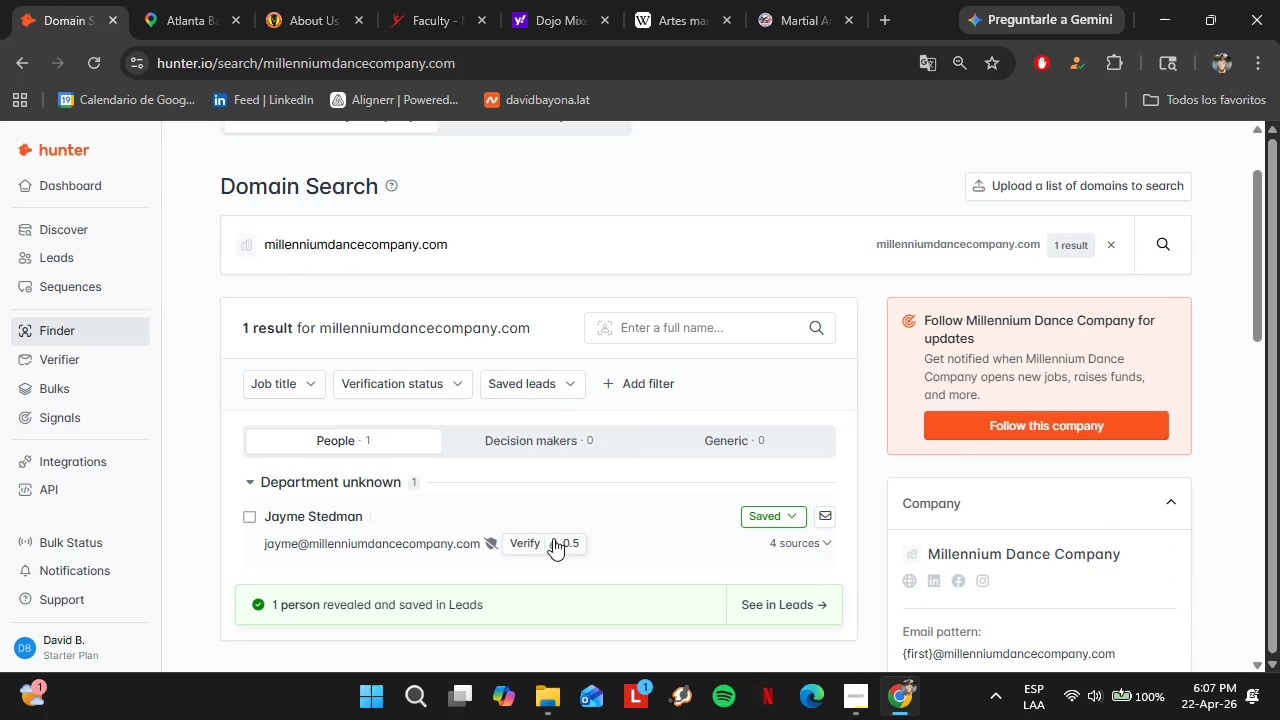 
left_click([753, 517])
 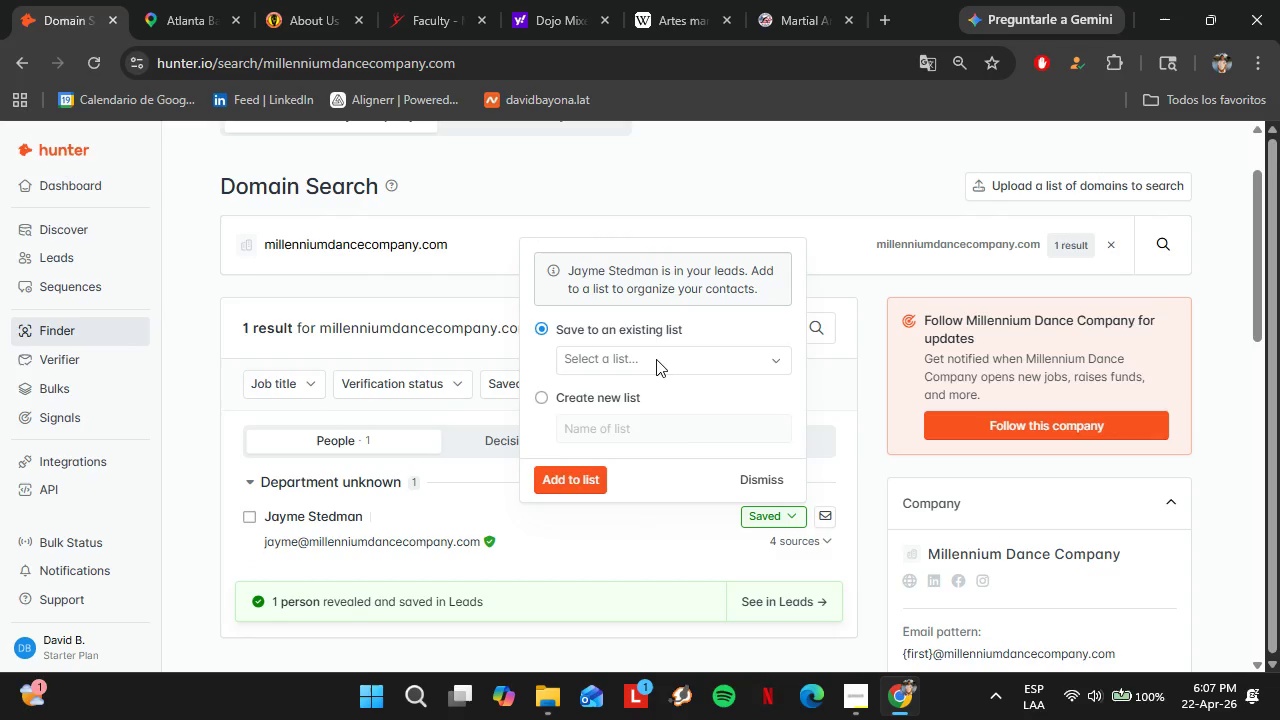 
left_click([656, 360])
 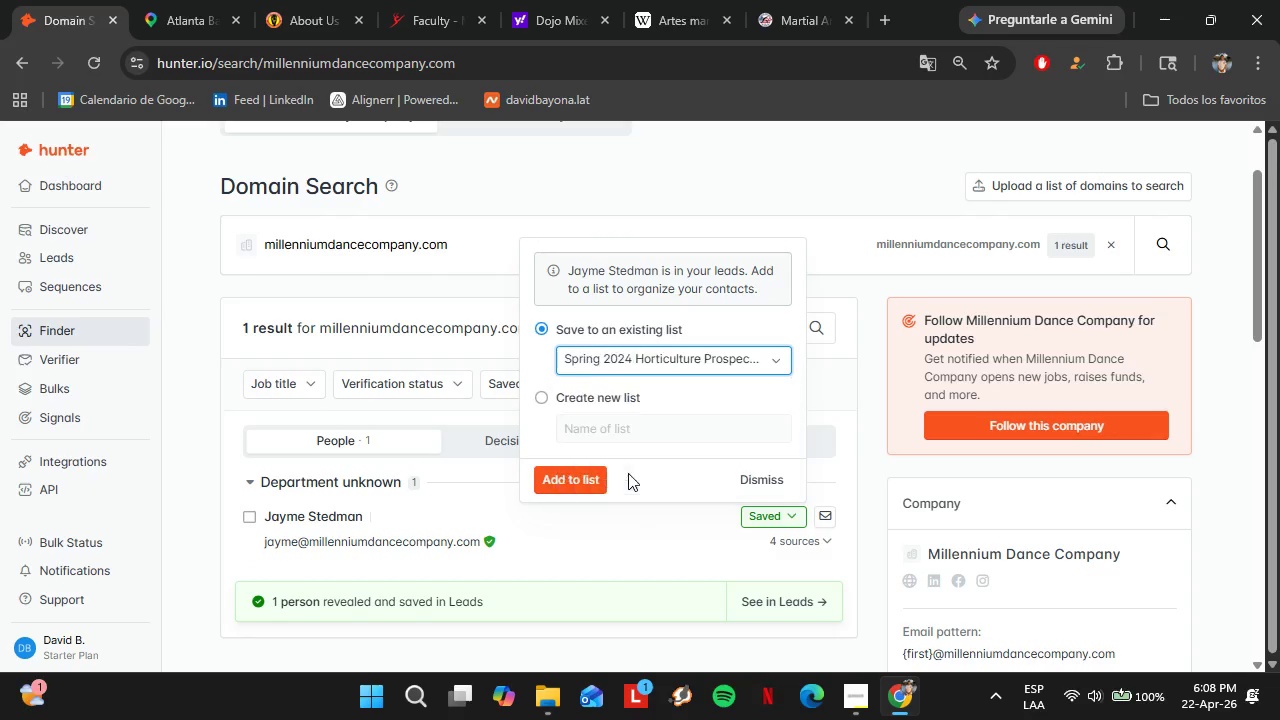 
double_click([566, 477])
 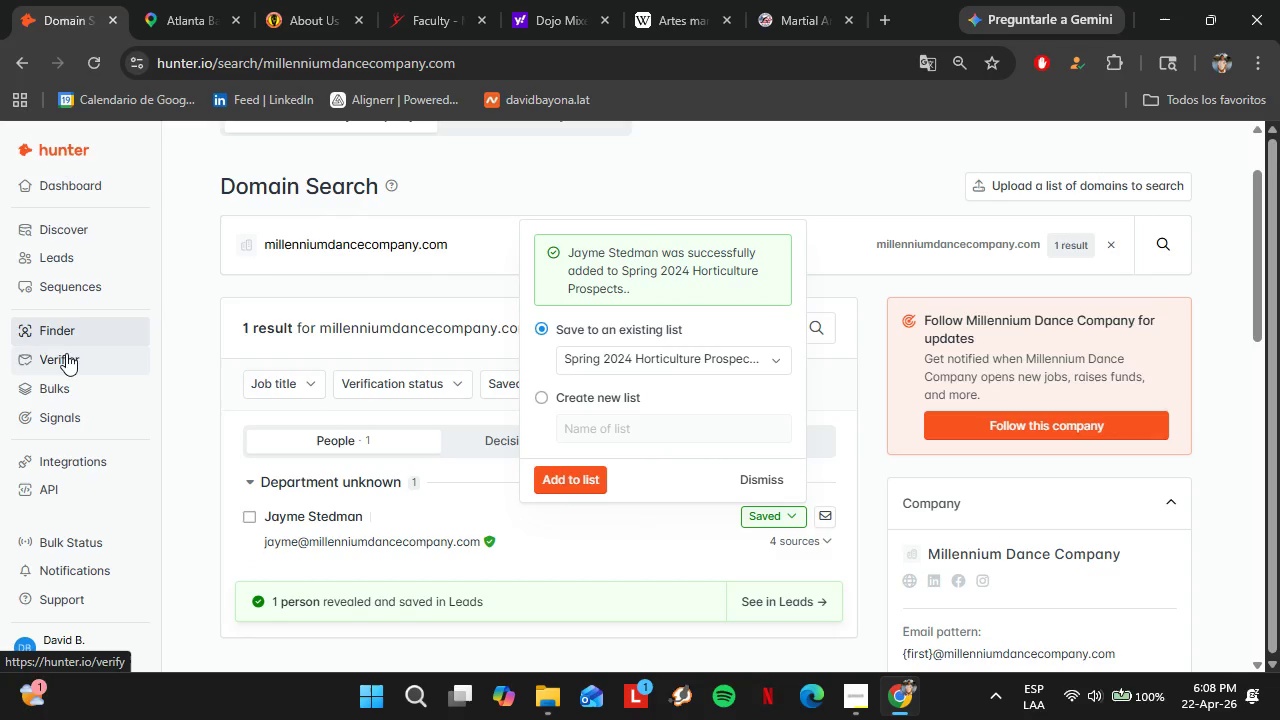 
left_click([45, 250])
 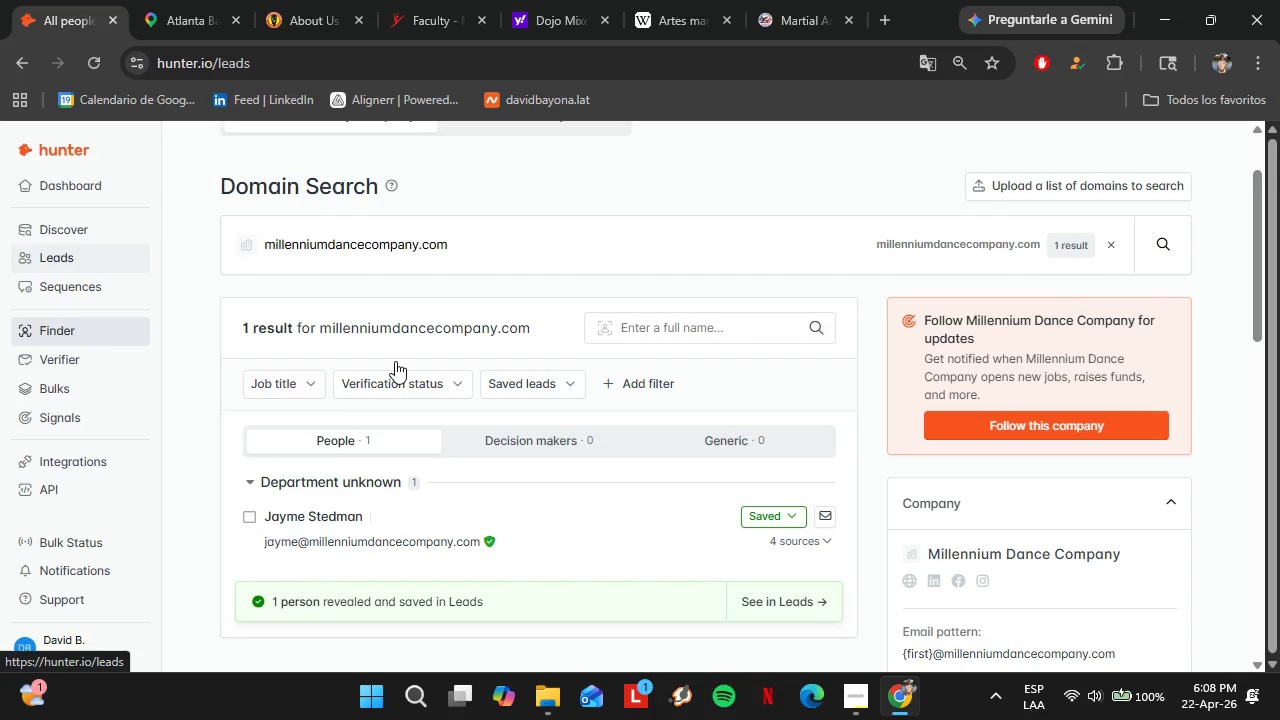 
left_click([435, 0])
 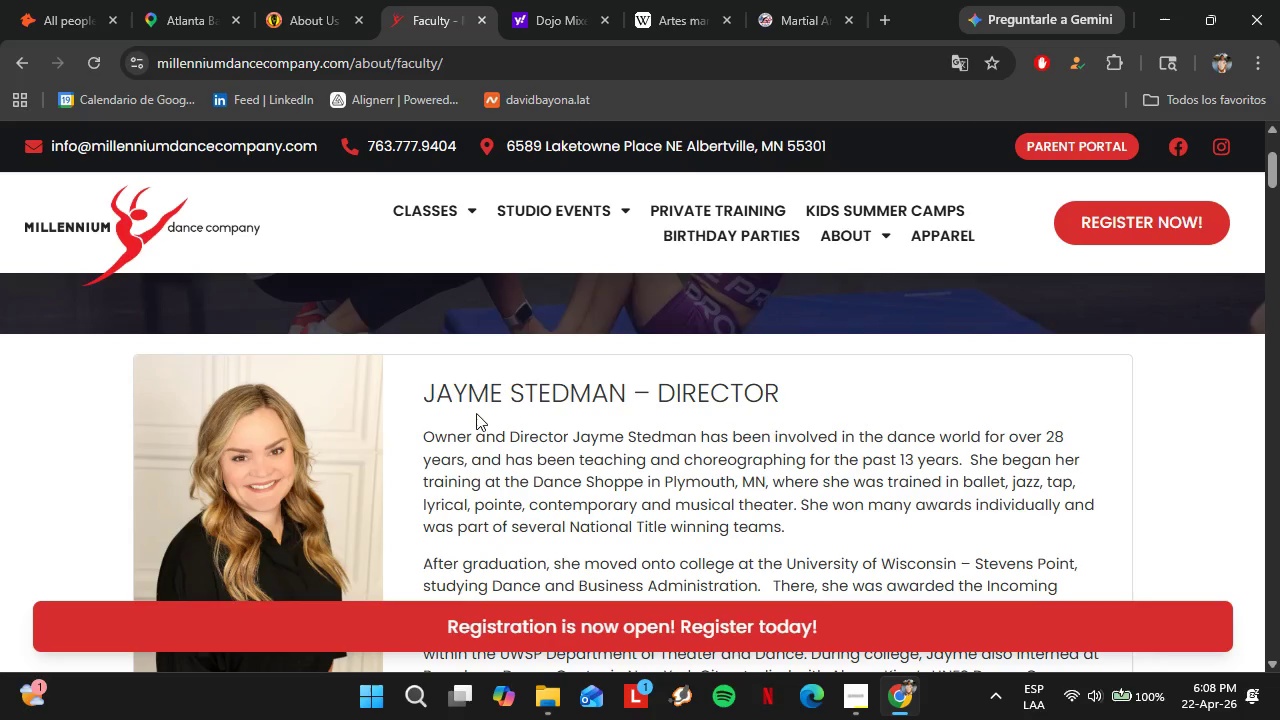 
left_click_drag(start_coordinate=[432, 390], to_coordinate=[463, 448])
 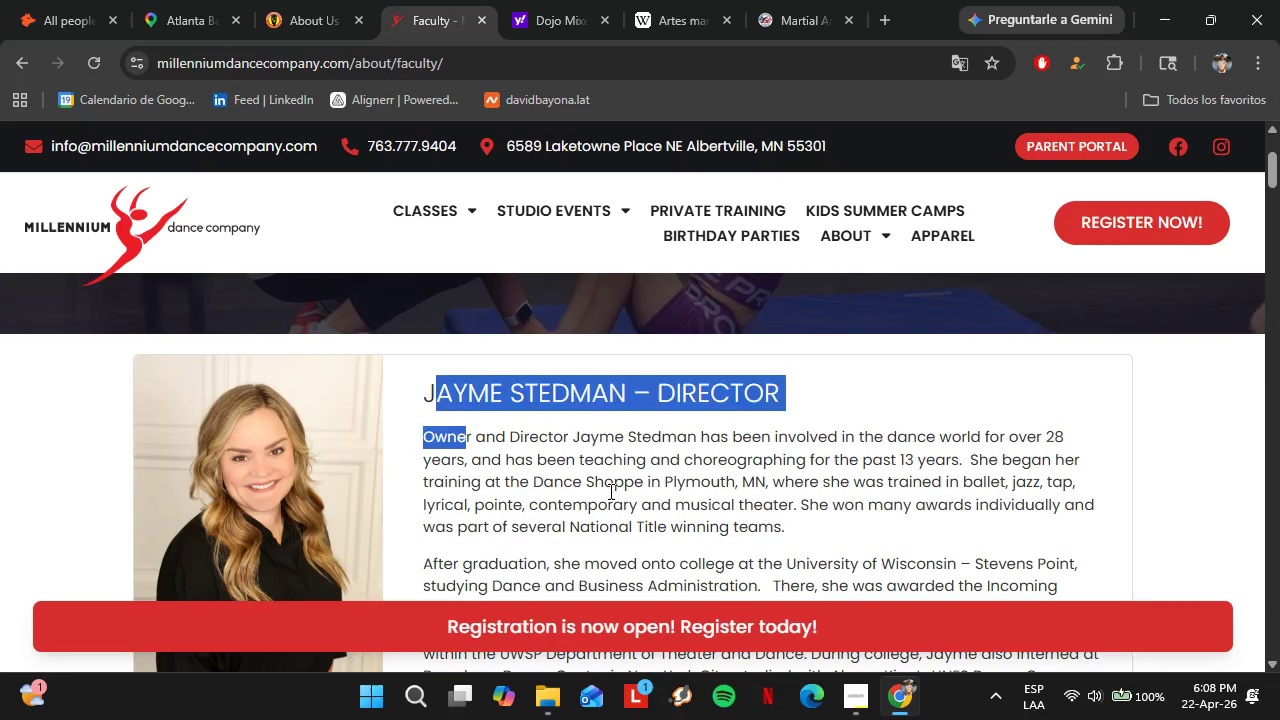 
left_click([609, 491])
 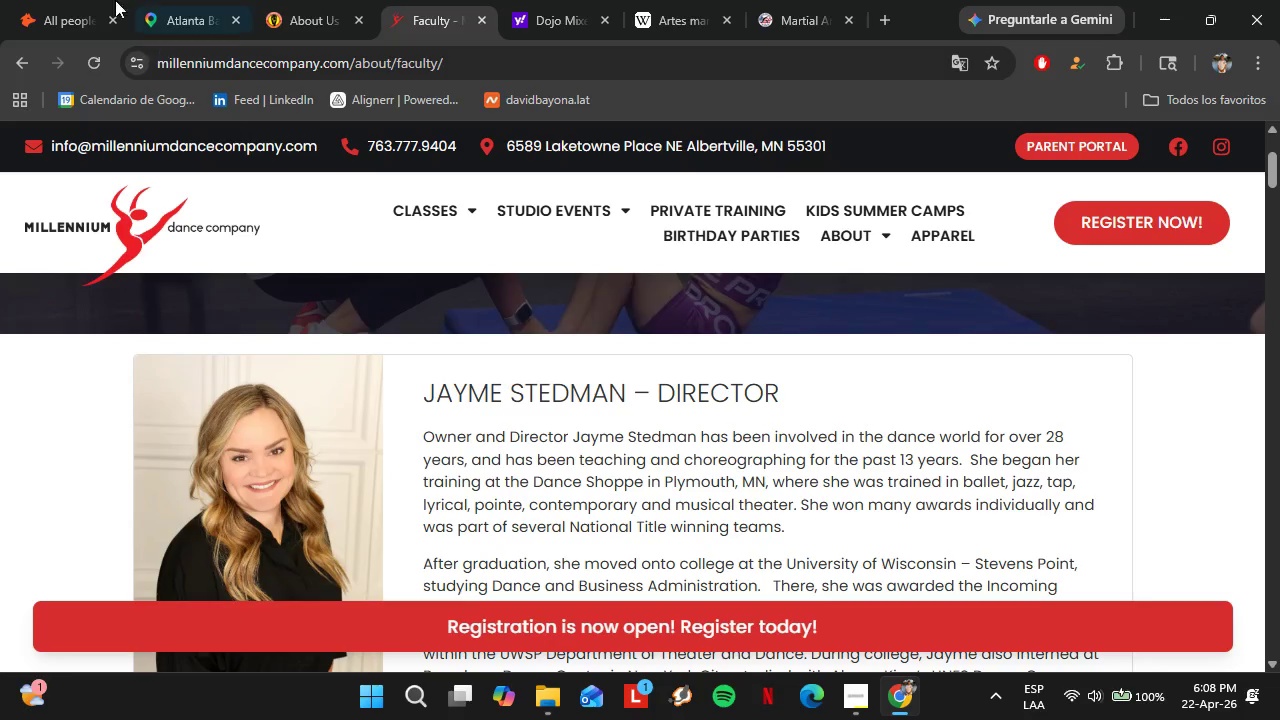 
left_click([39, 0])
 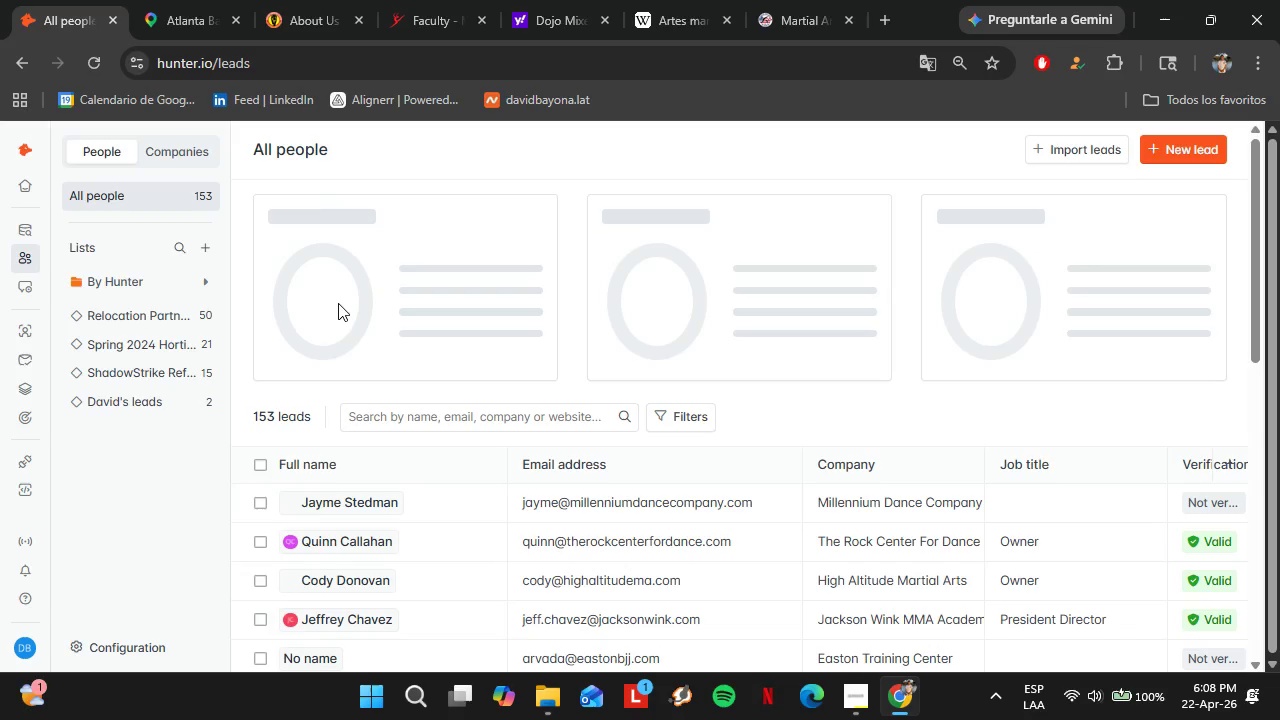 
double_click([1029, 489])
 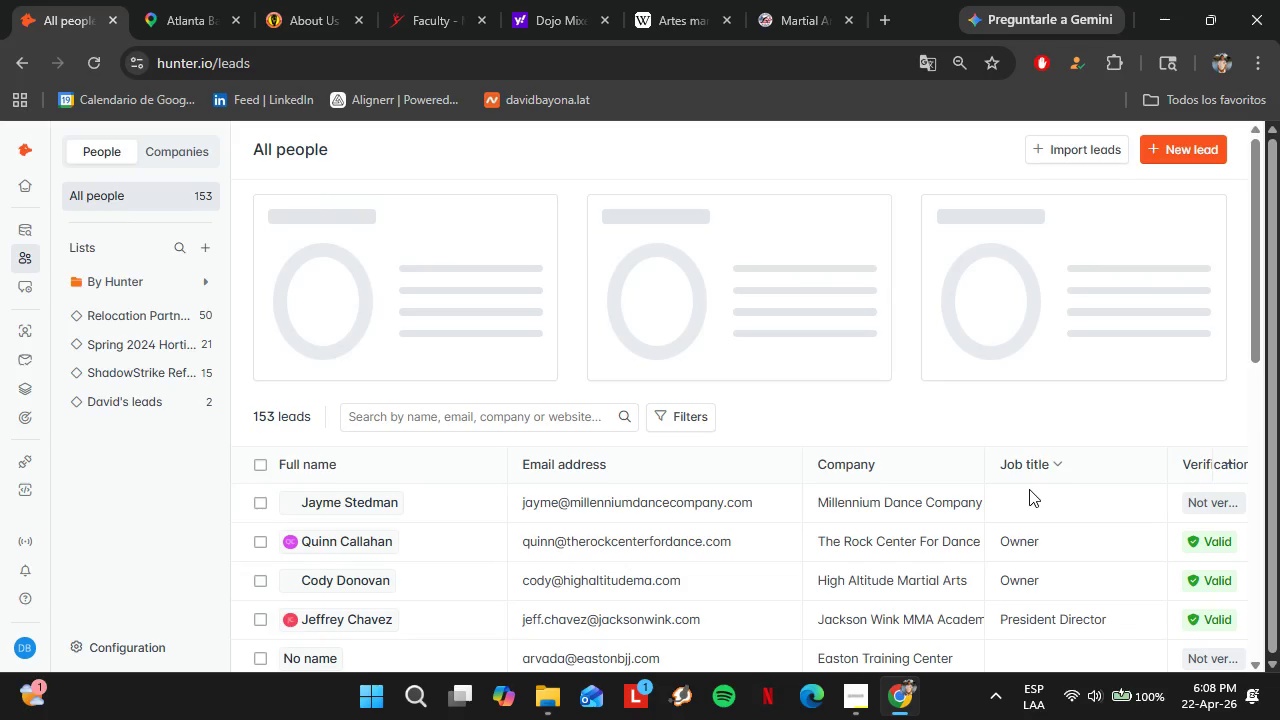 
double_click([1051, 530])
 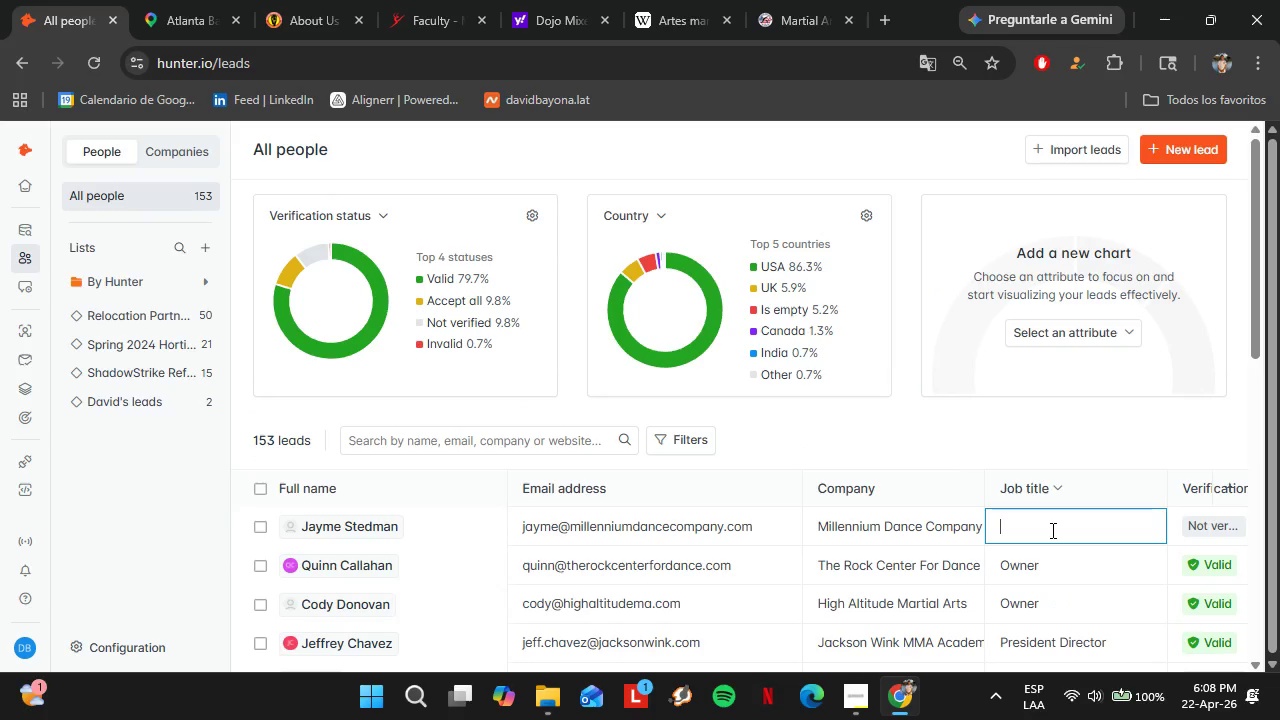 
triple_click([1051, 530])
 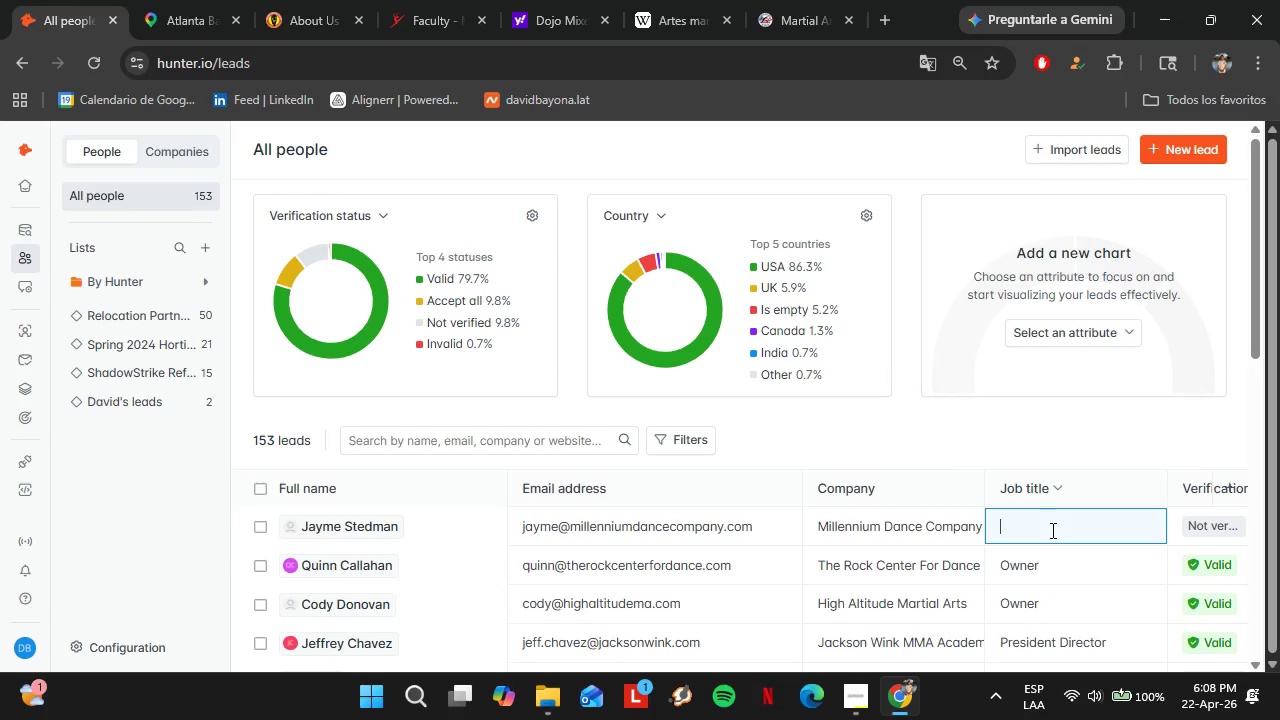 
type(Owner)
 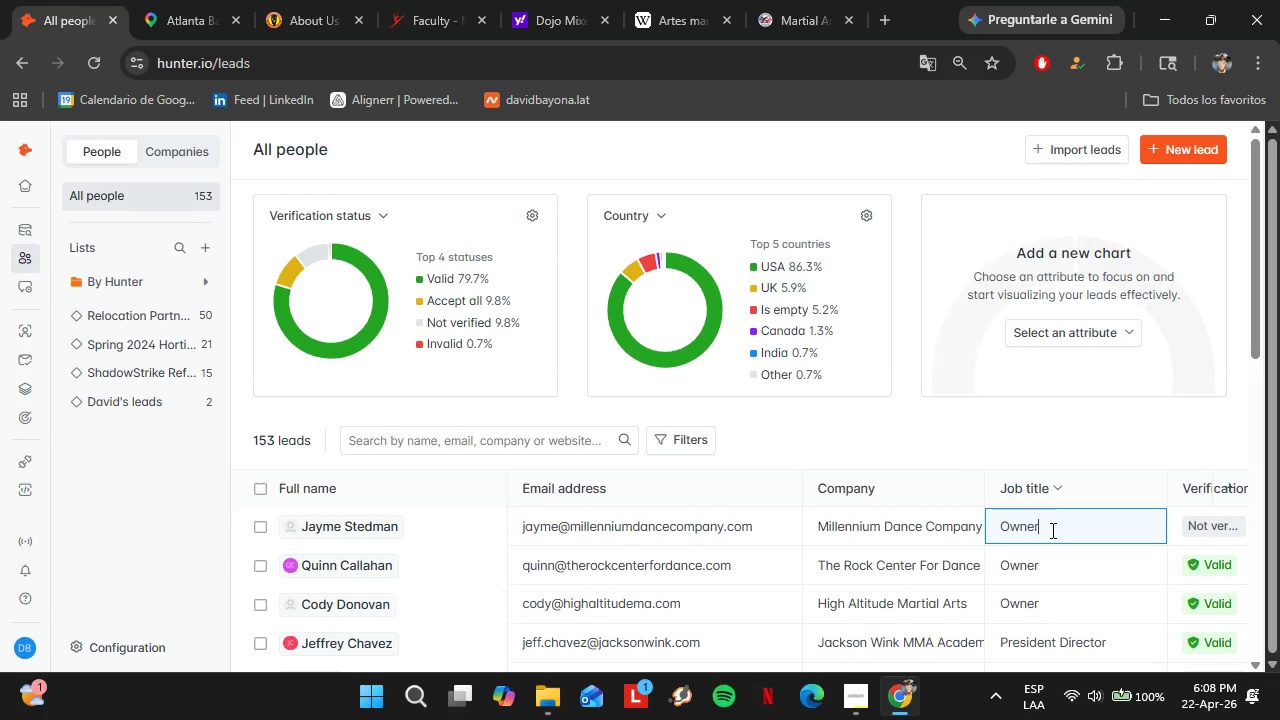 
key(Enter)
 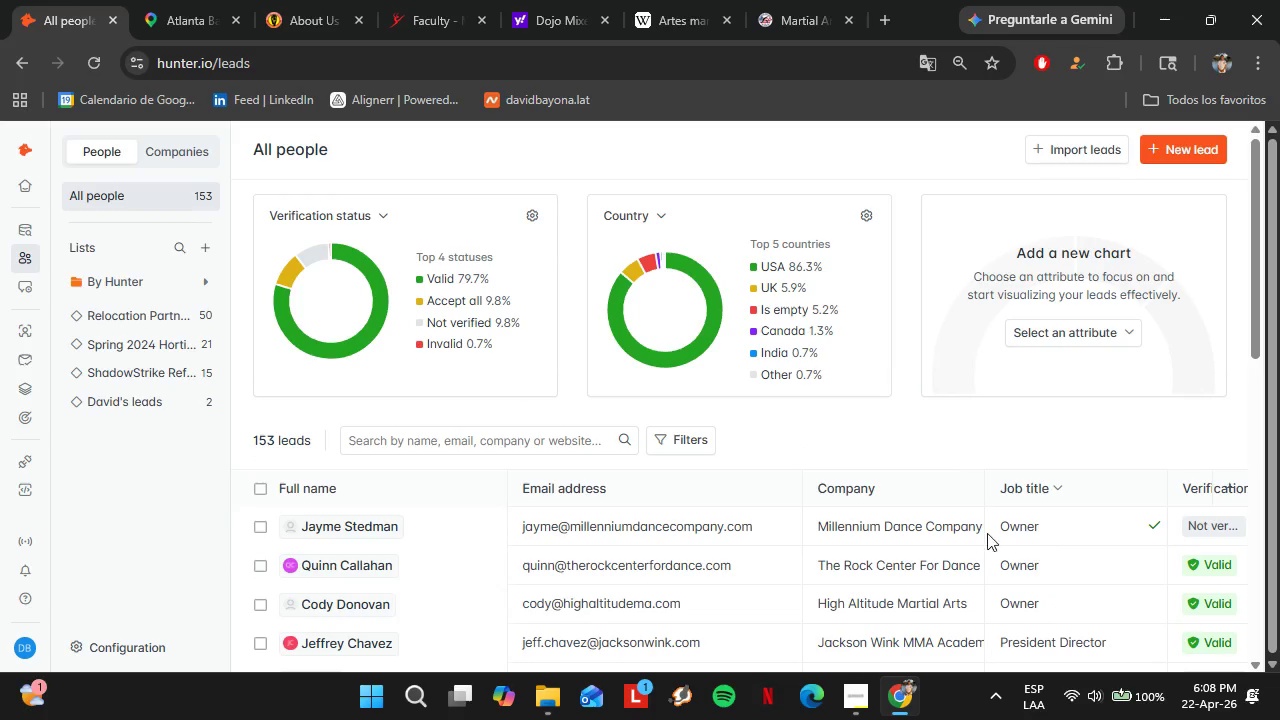 
left_click([261, 524])
 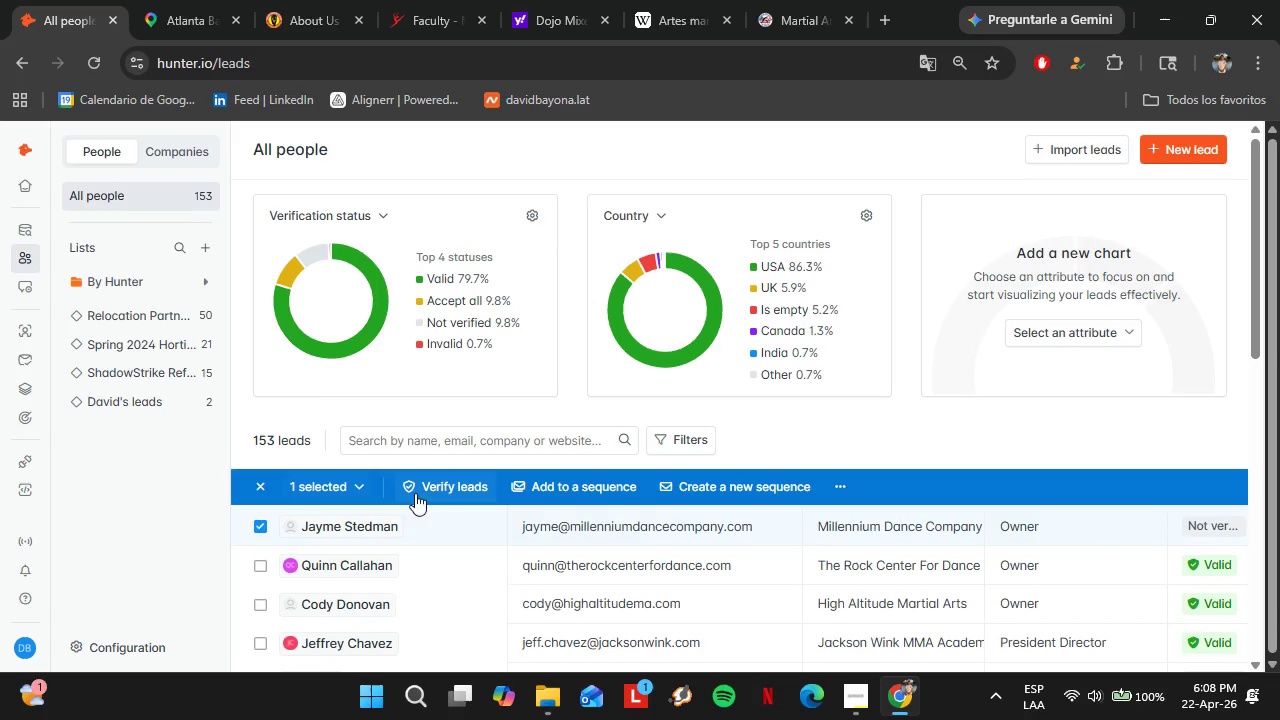 
scroll: coordinate [351, 535], scroll_direction: down, amount: 2.0
 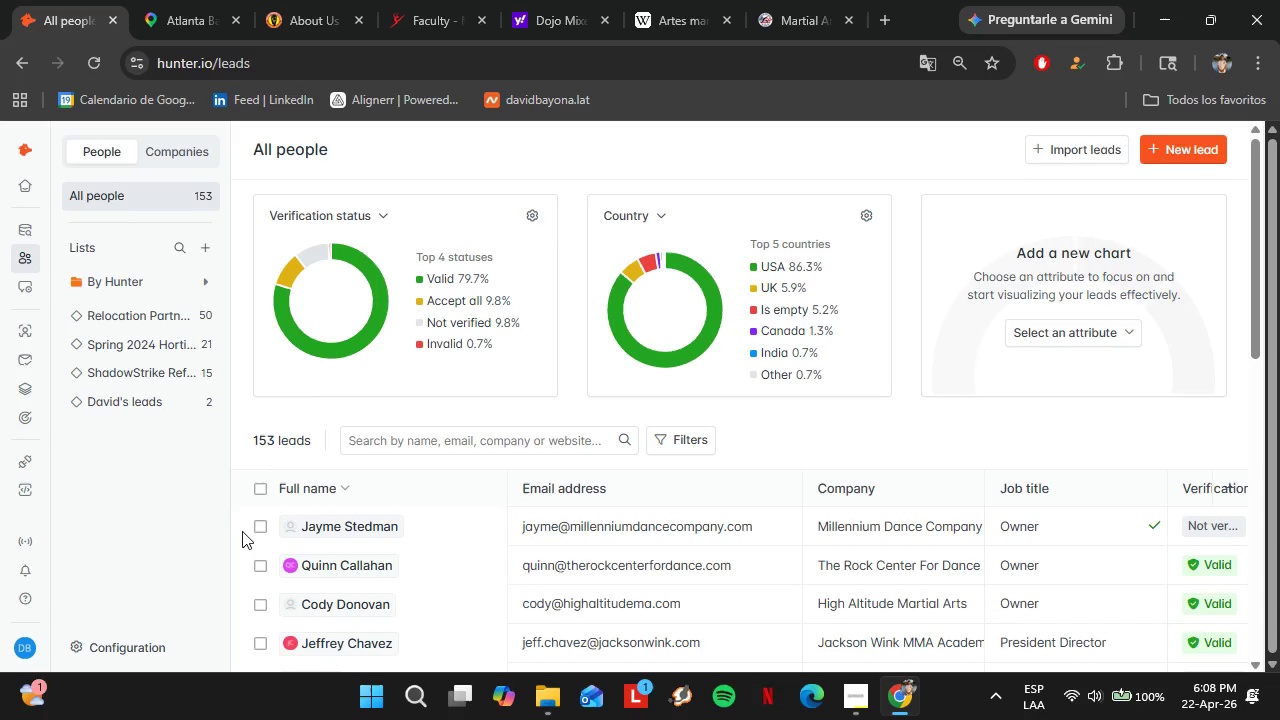 
left_click([432, 475])
 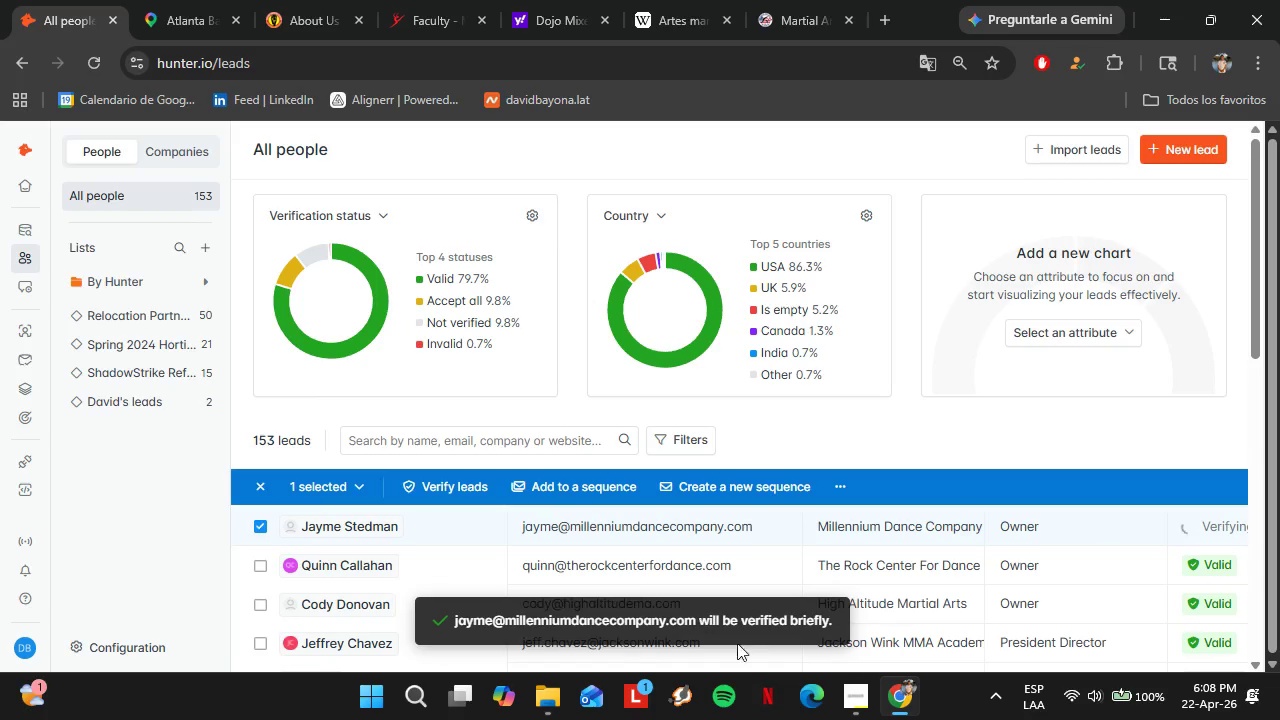 
scroll: coordinate [741, 554], scroll_direction: down, amount: 1.0
 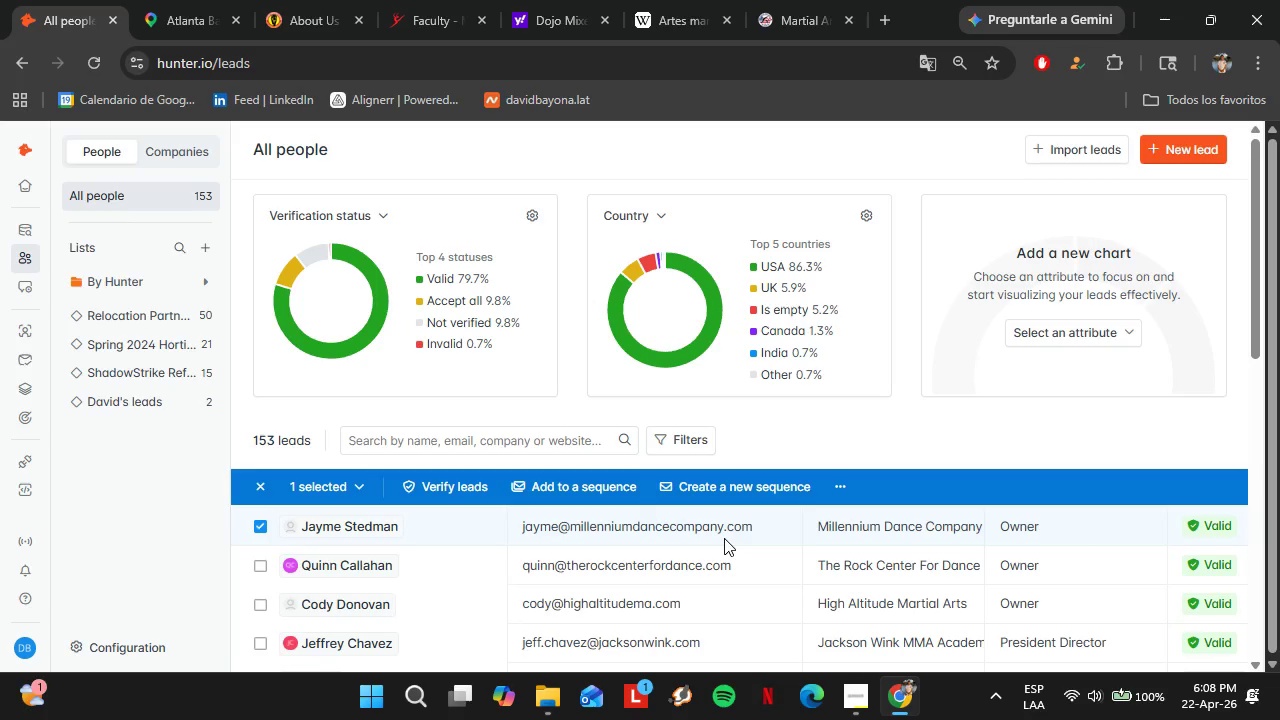 
wait(17.42)
 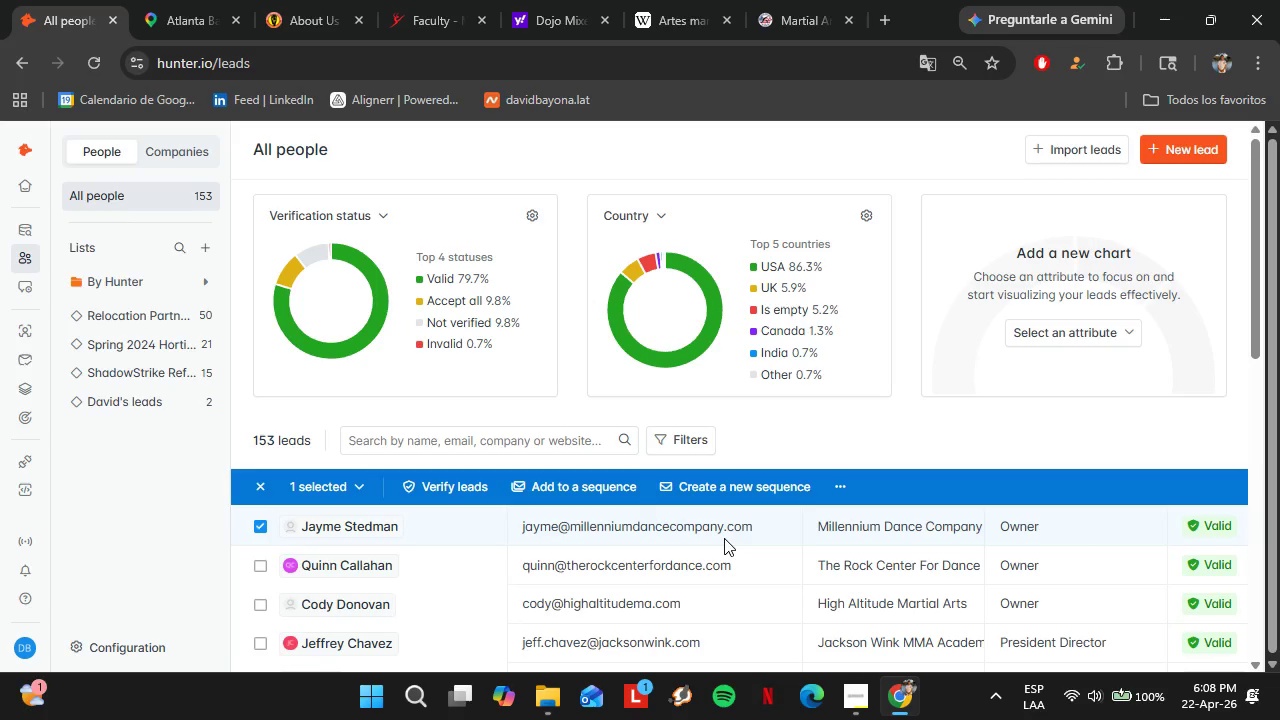 
left_click([149, 378])
 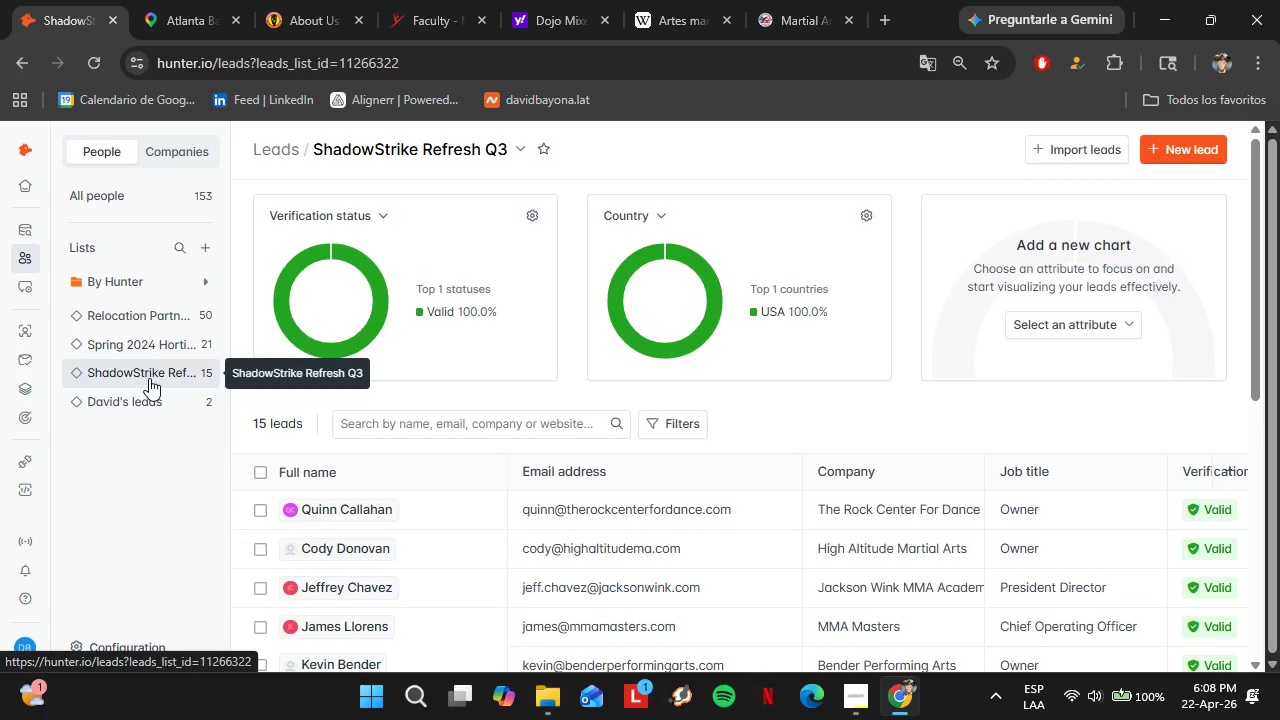 
wait(20.39)
 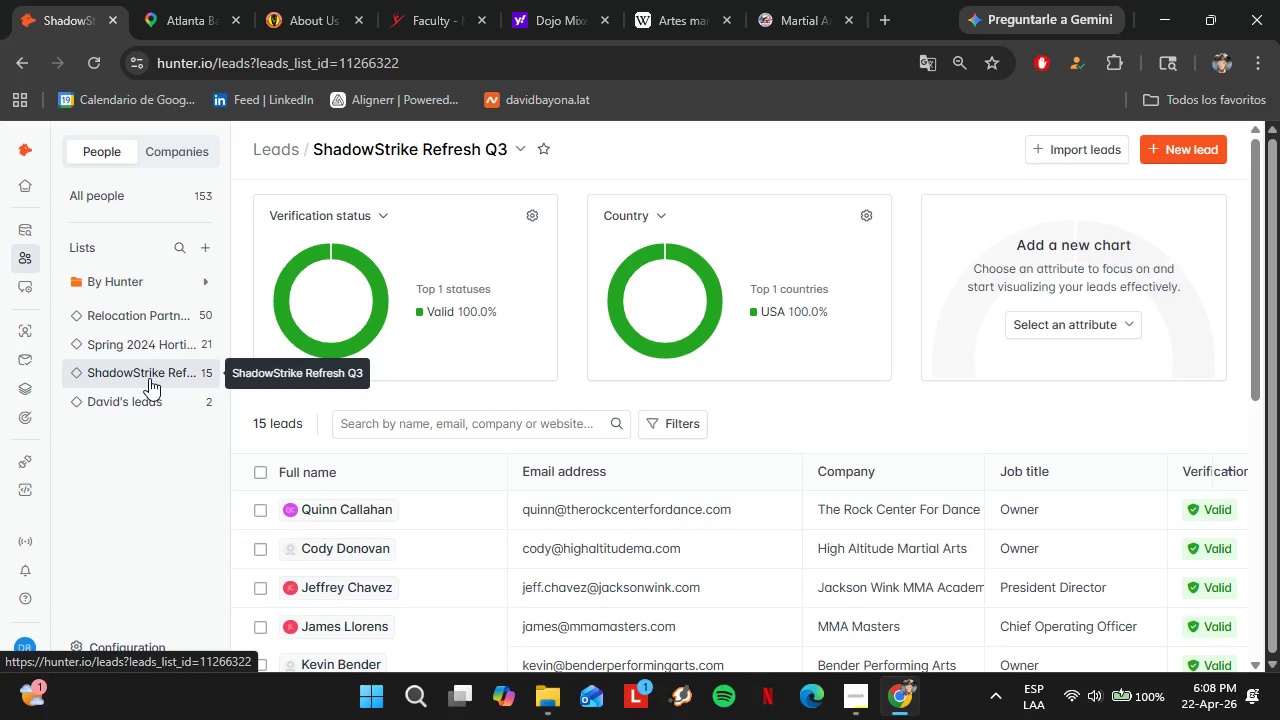 
scroll: coordinate [817, 549], scroll_direction: down, amount: 1.0
 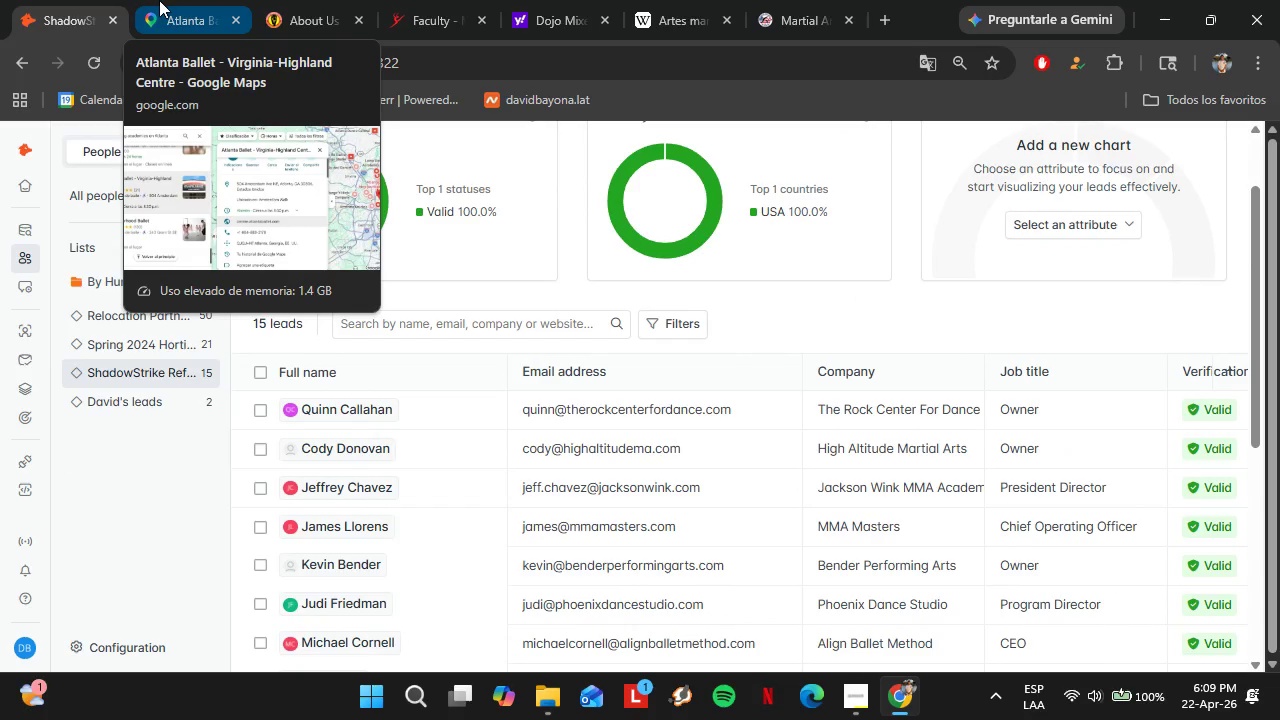 
wait(28.12)
 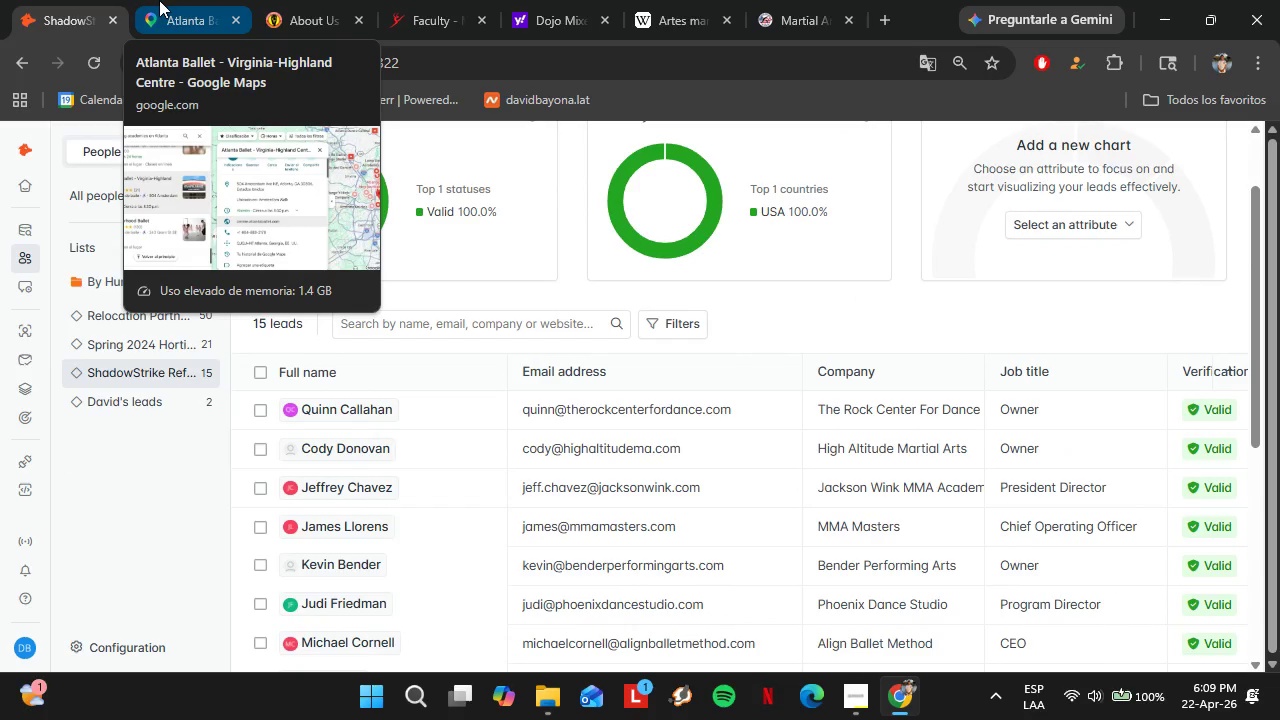 
left_click([152, 0])
 